 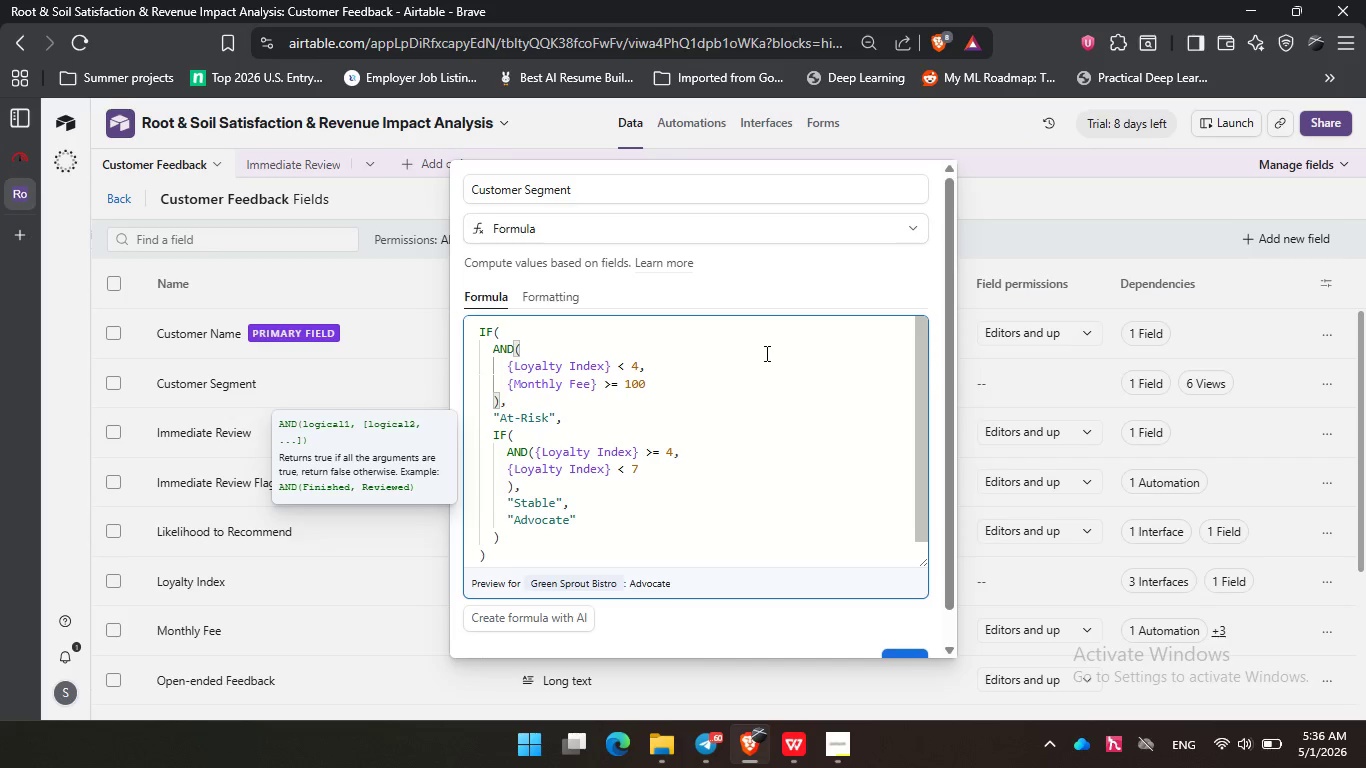 
left_click([765, 347])
 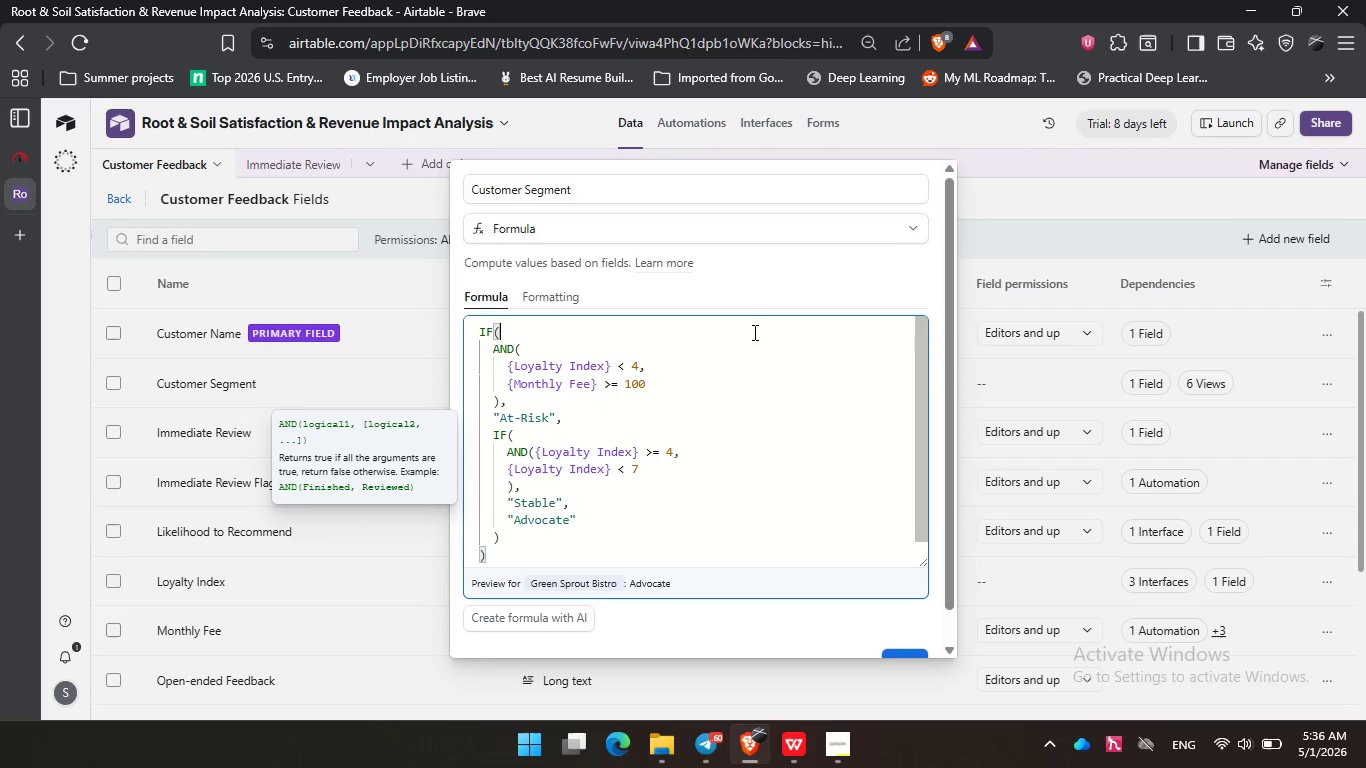 
scroll: coordinate [814, 343], scroll_direction: up, amount: 1.0
 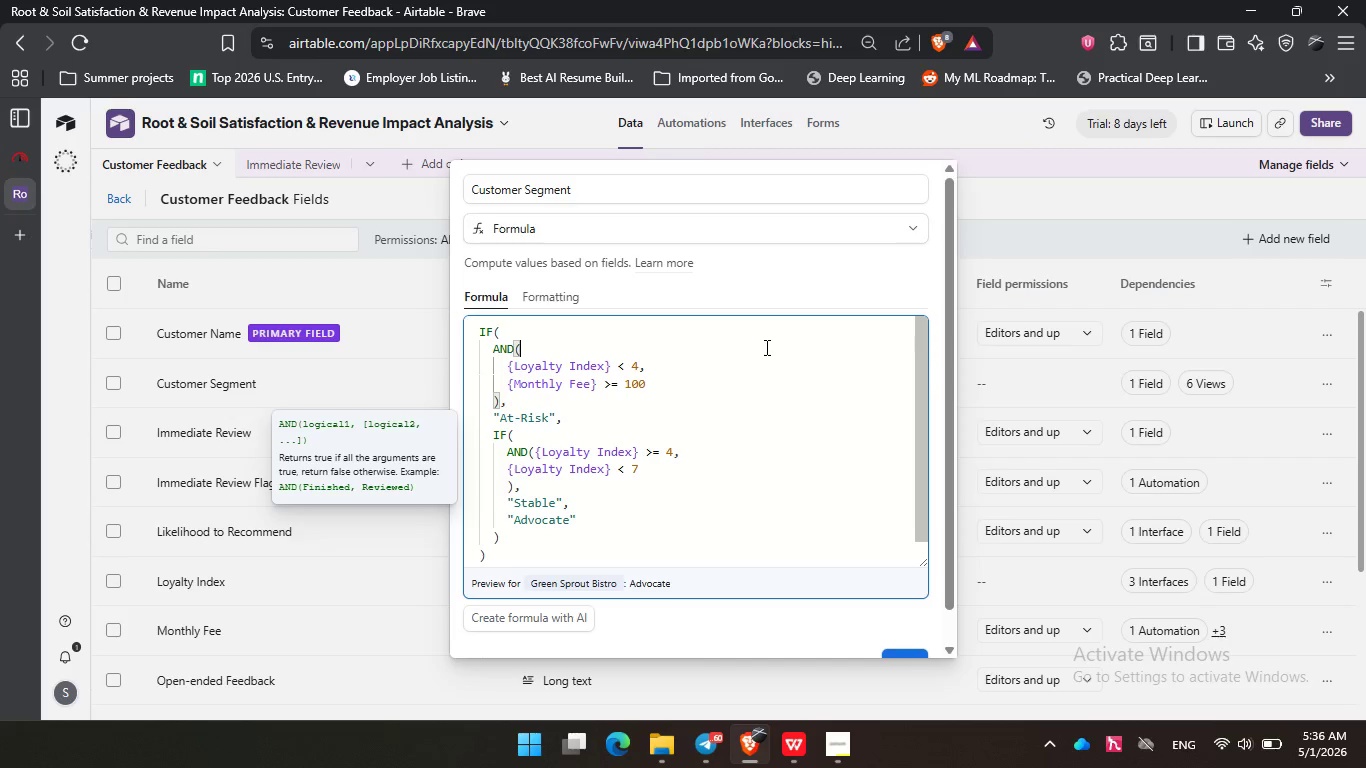 
left_click([753, 332])
 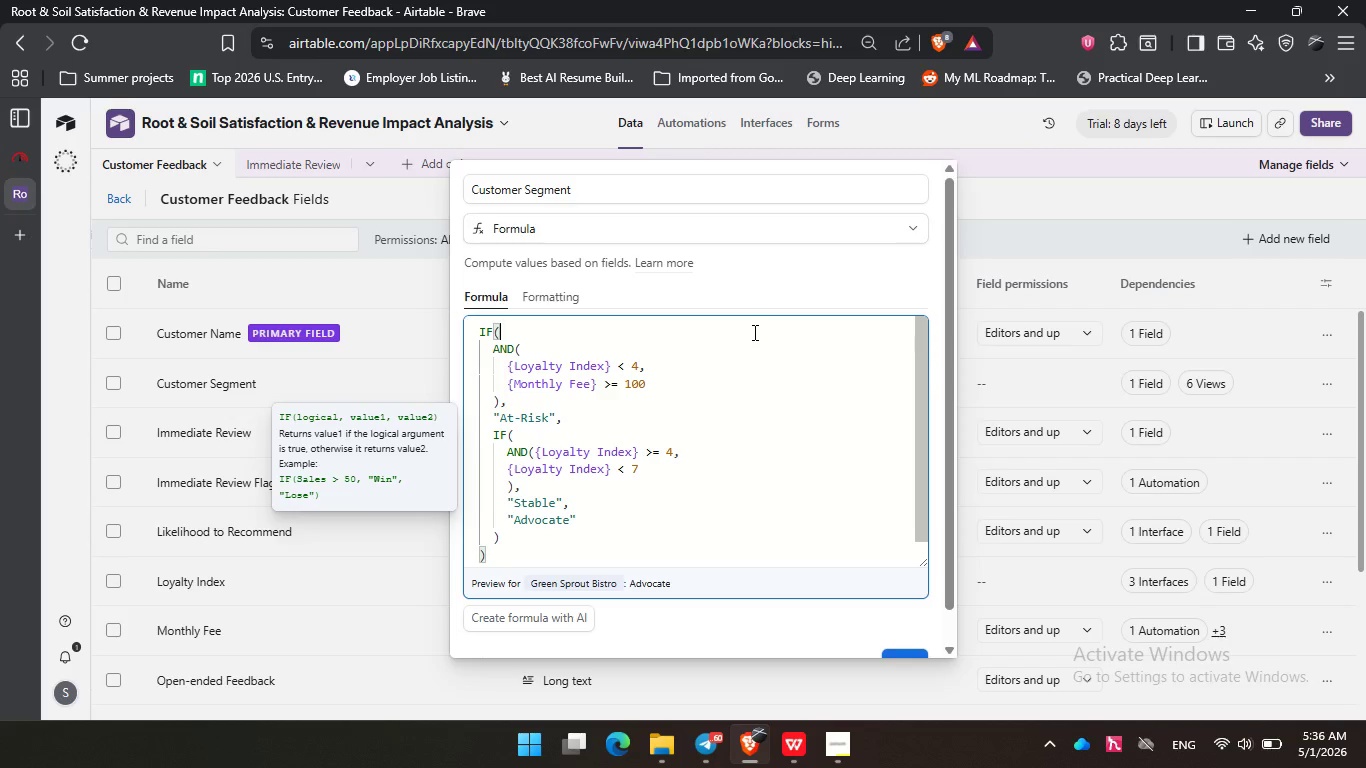 
left_click([753, 282])
 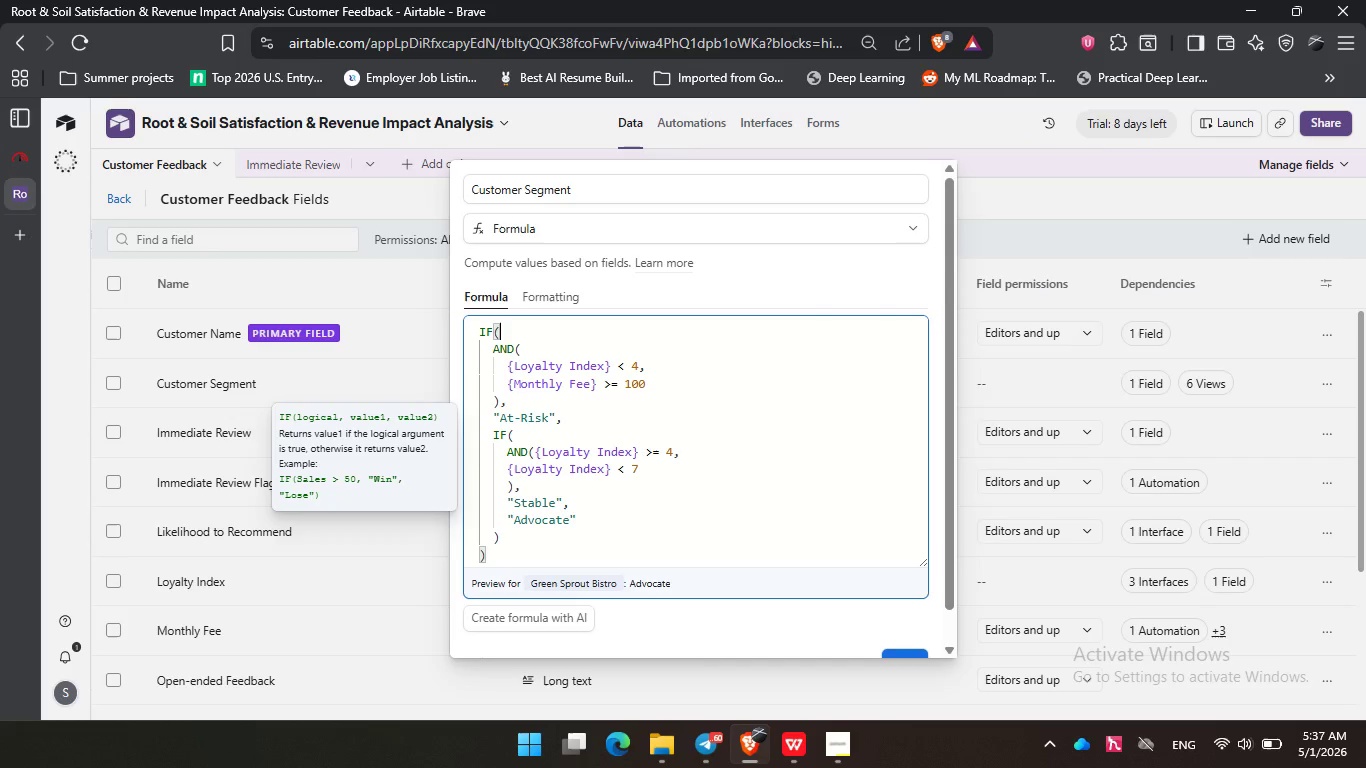 
wait(16.98)
 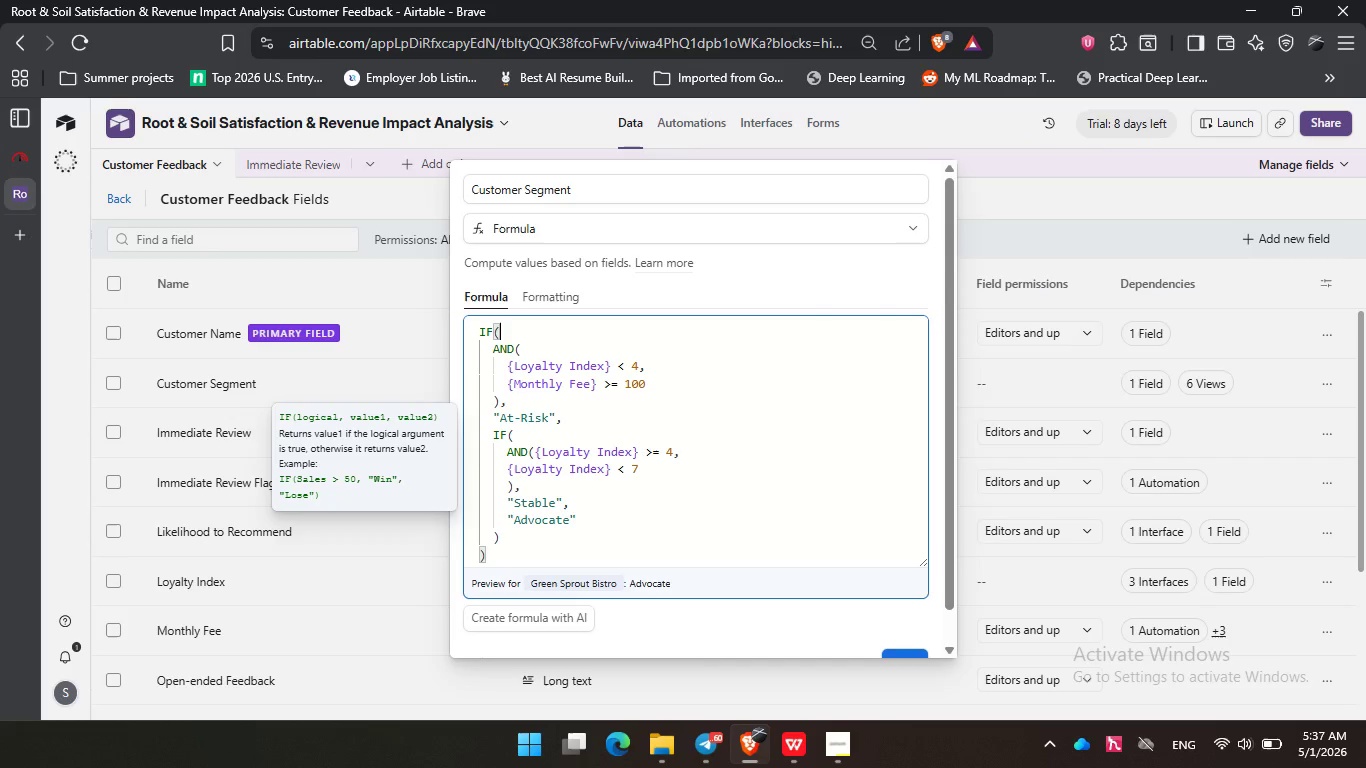 
left_click([772, 262])
 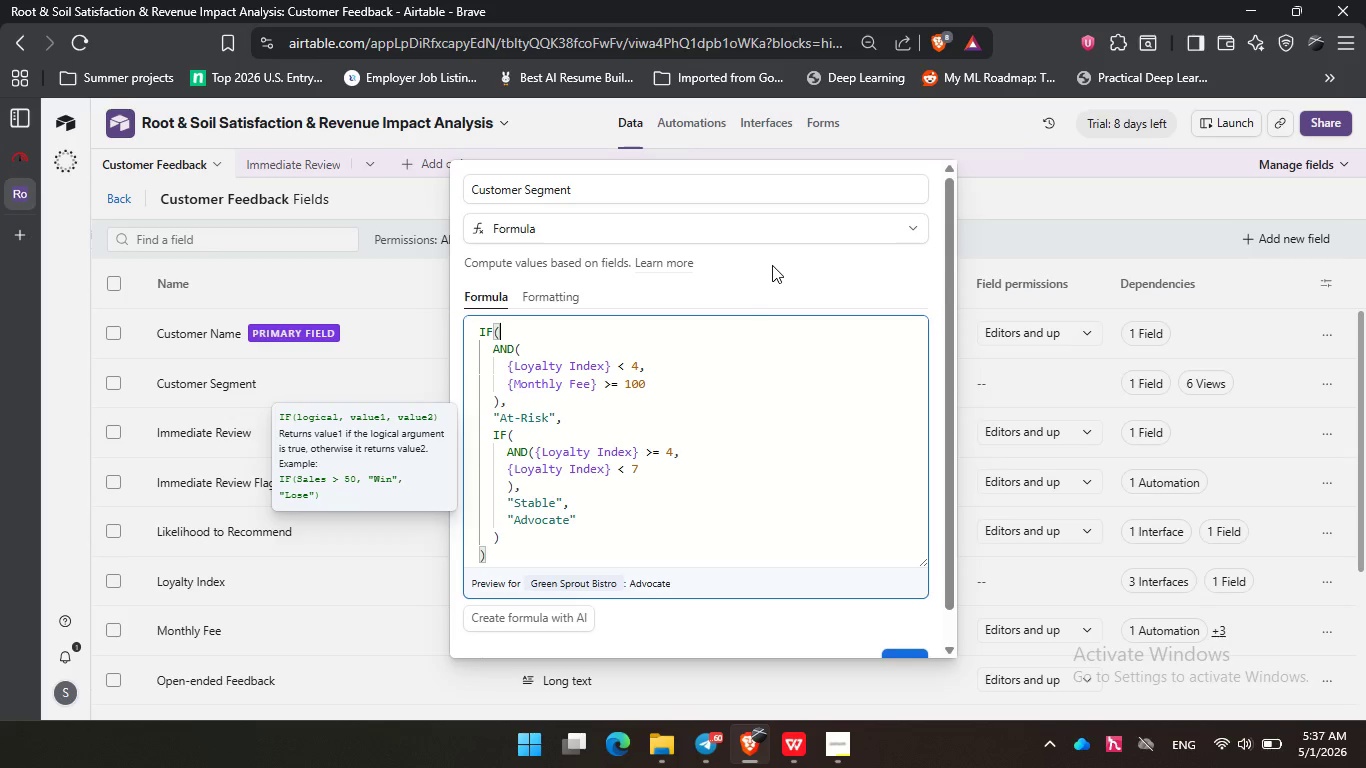 
wait(6.53)
 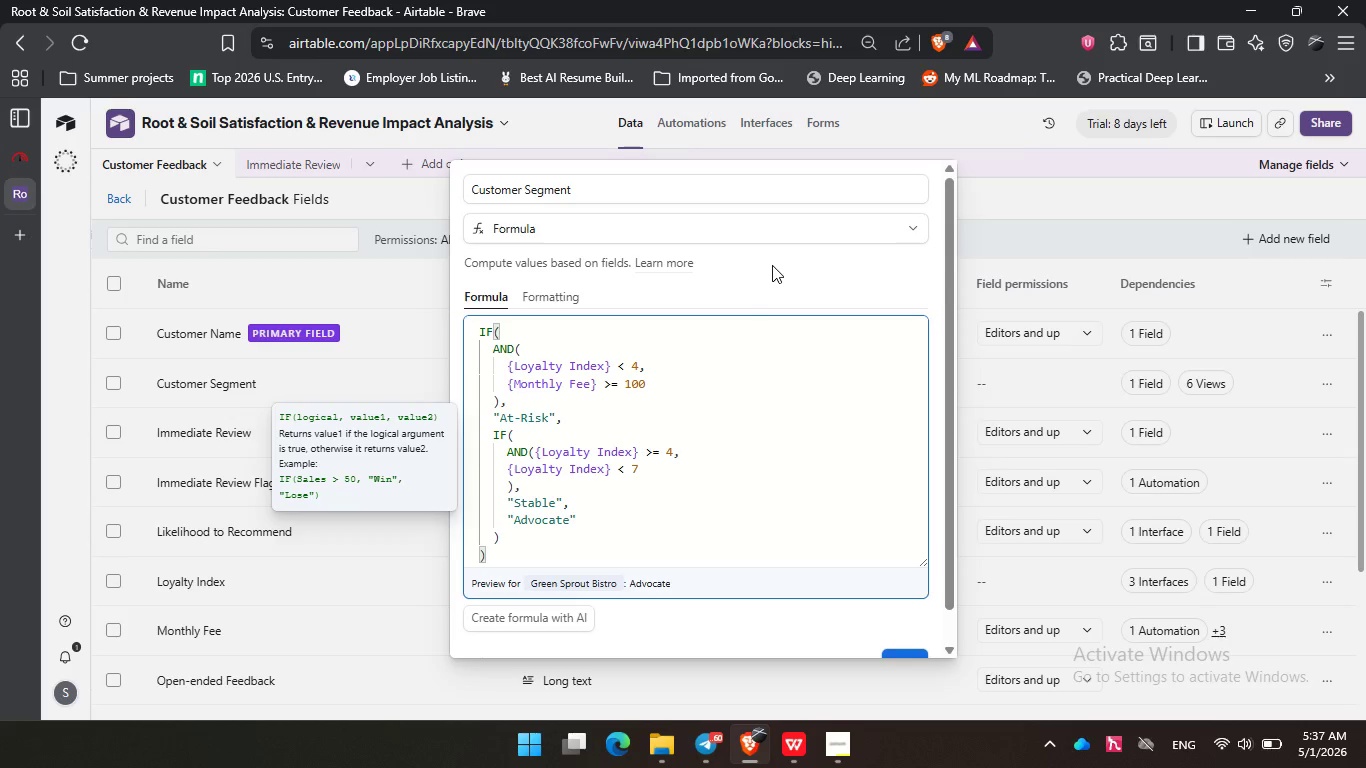 
double_click([728, 289])
 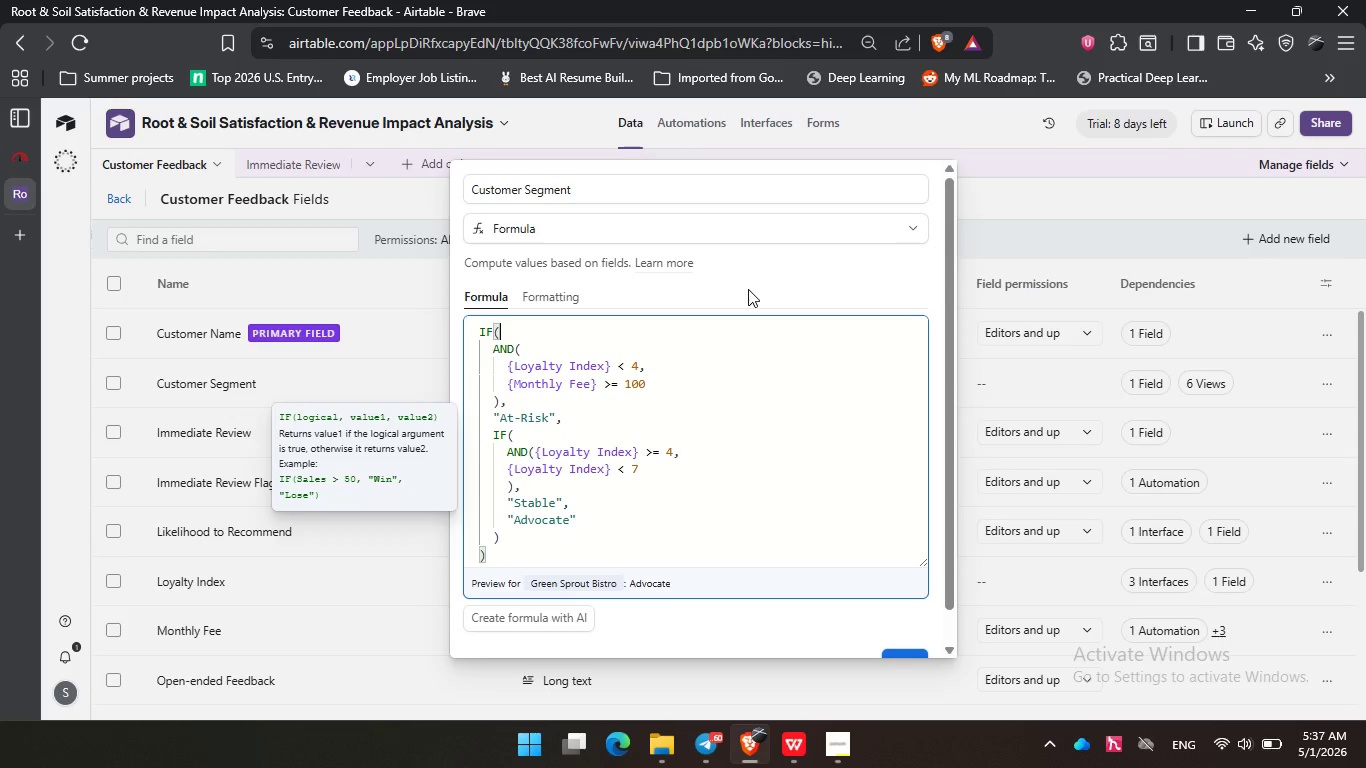 
wait(6.42)
 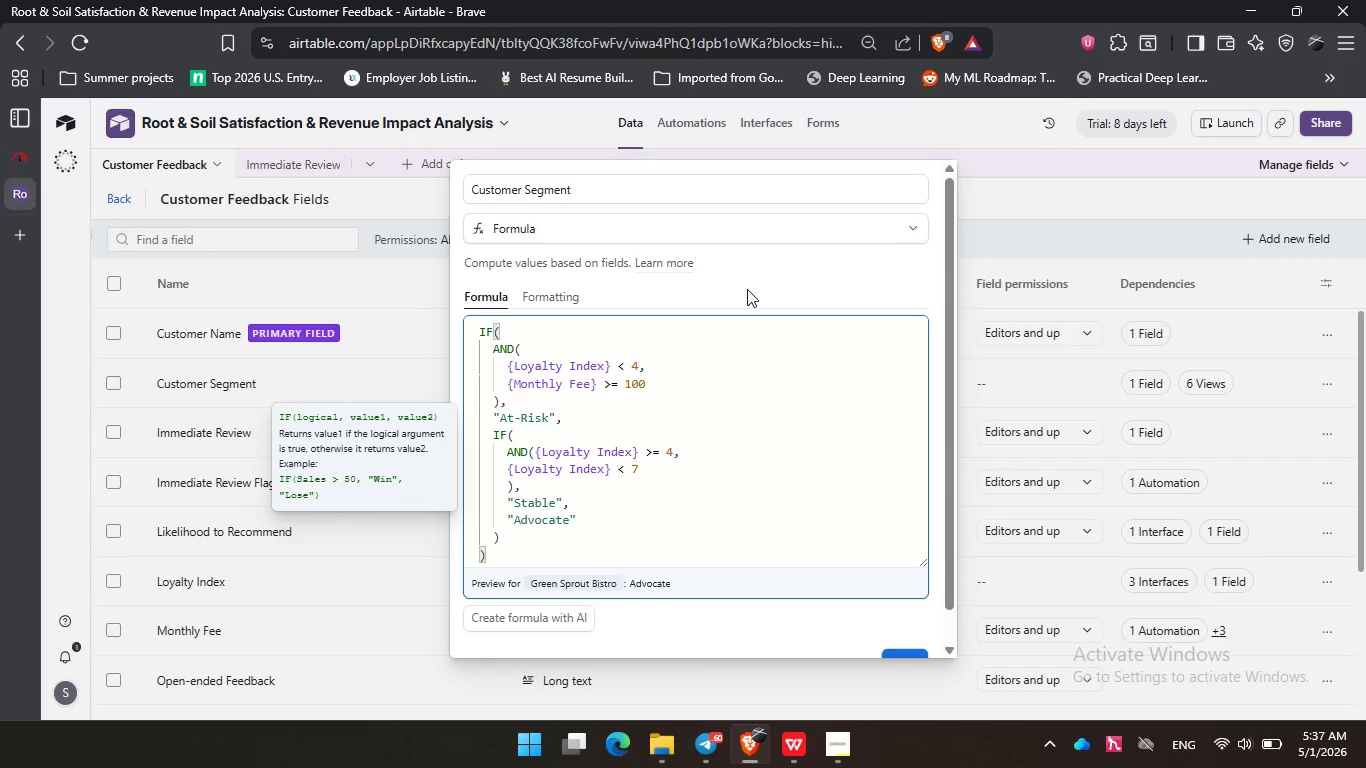 
left_click([721, 328])
 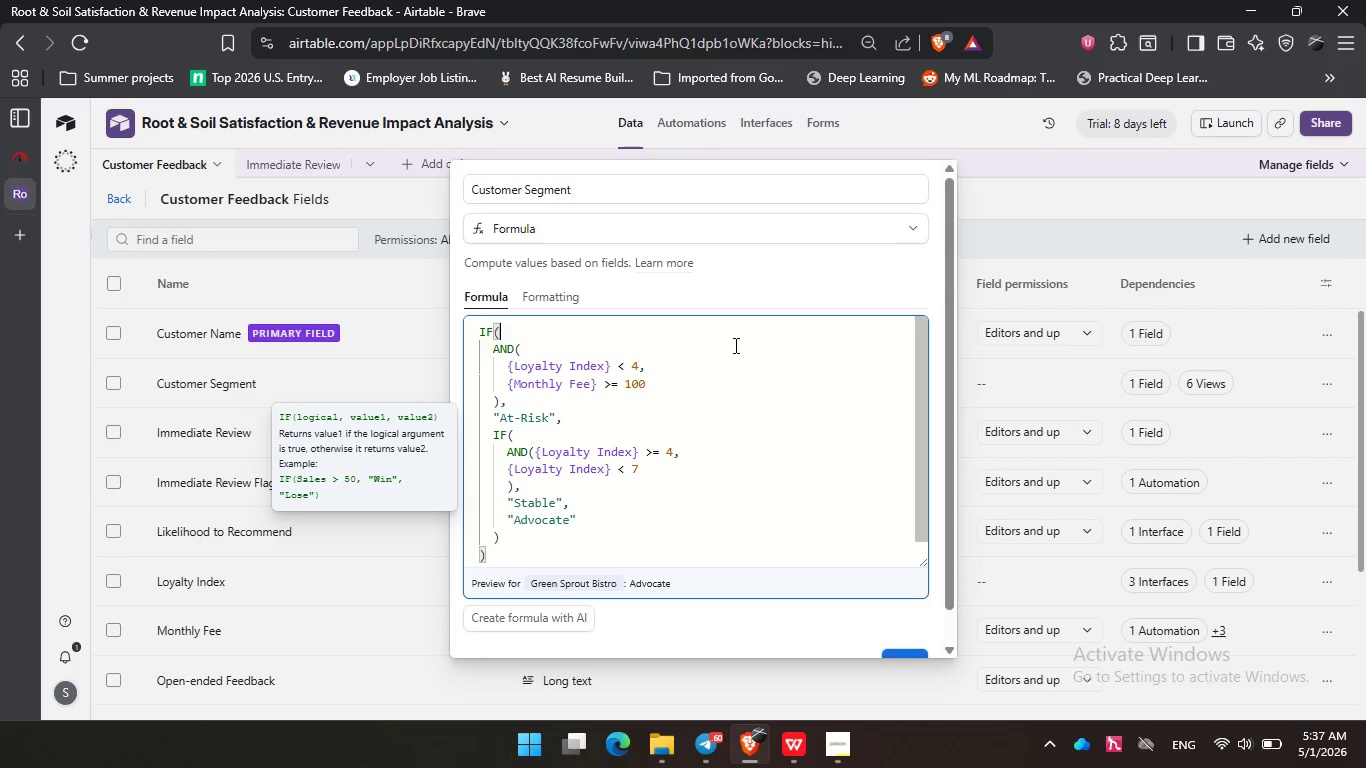 
left_click([734, 345])
 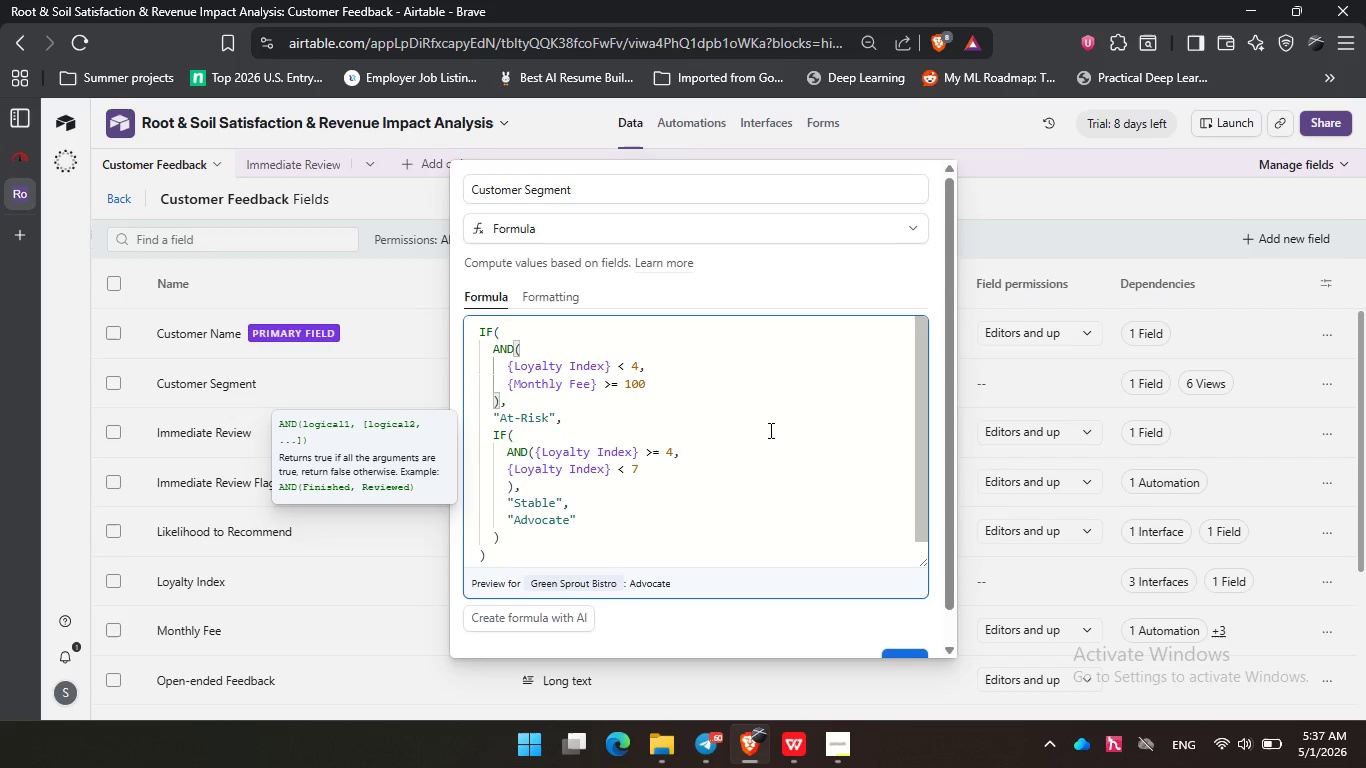 
left_click([769, 438])
 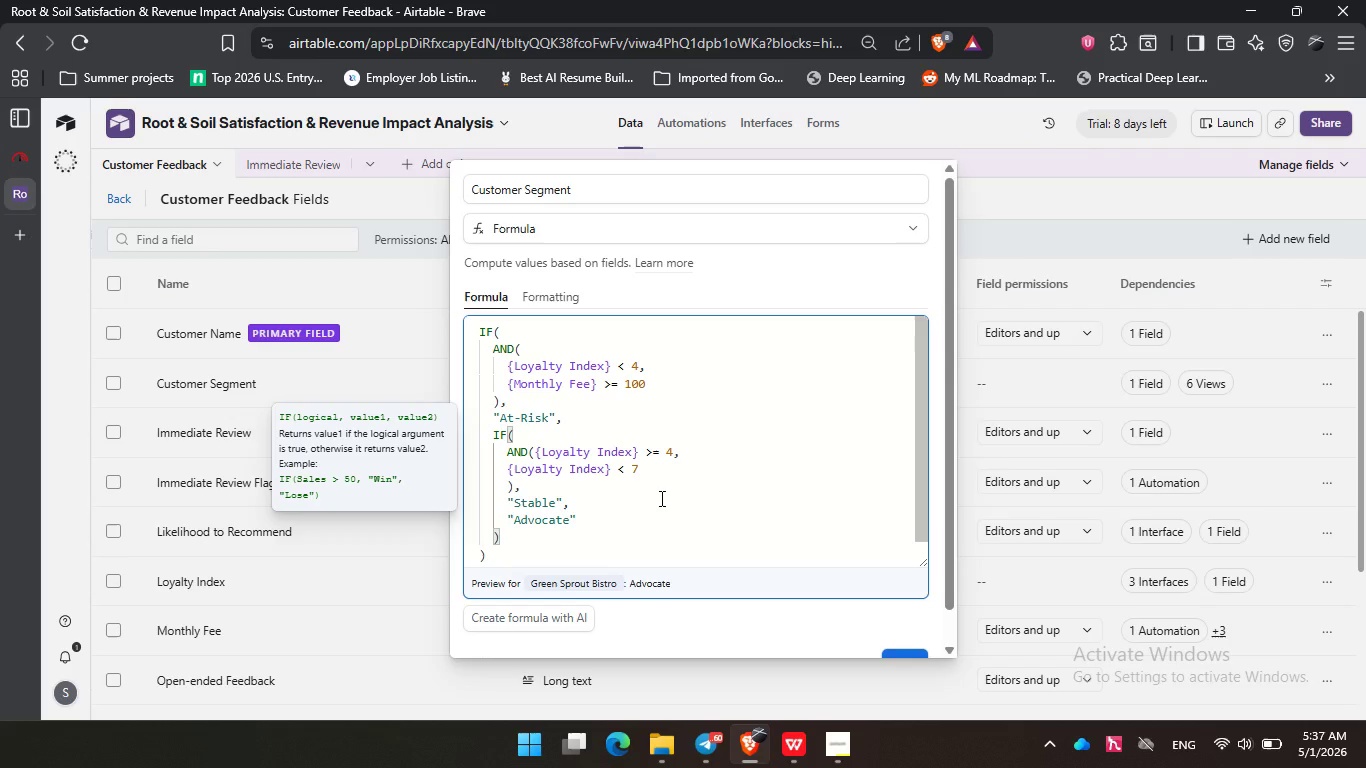 
left_click([660, 498])
 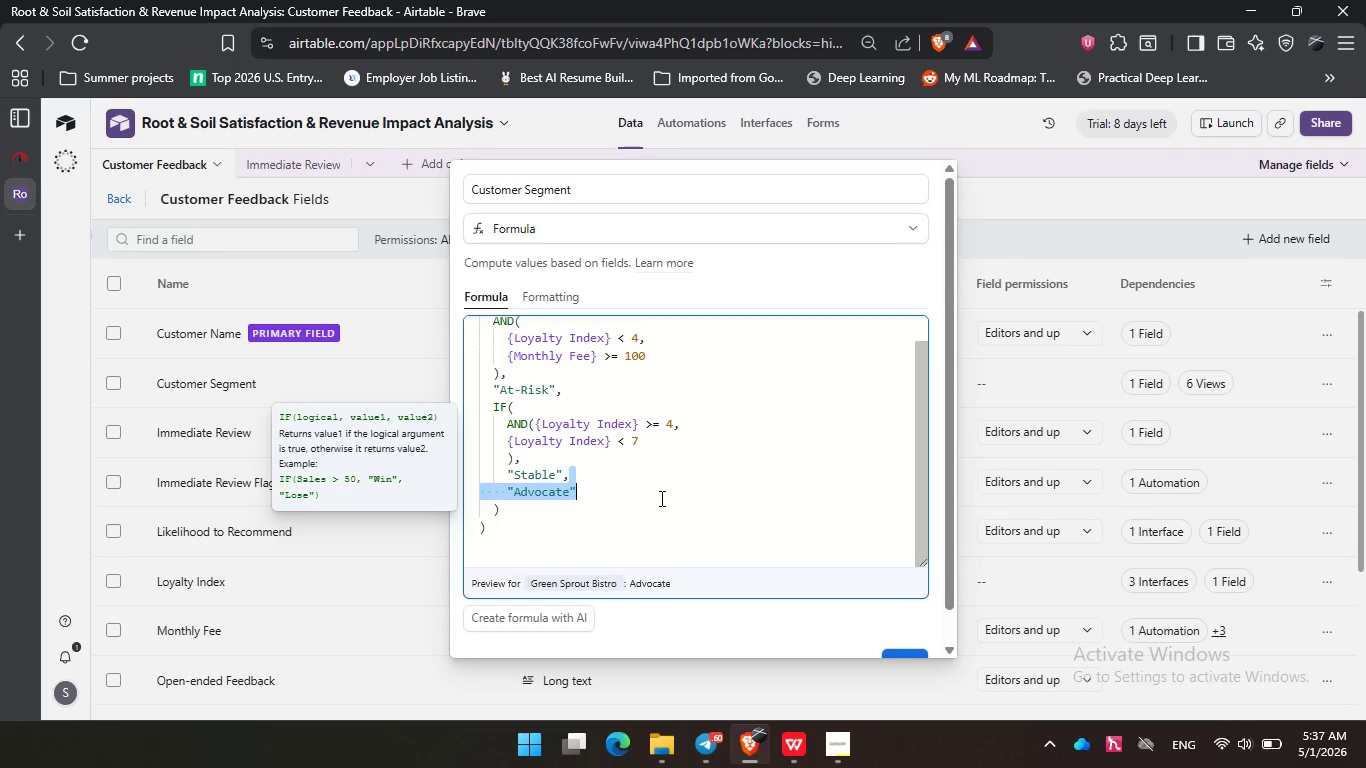 
left_click([651, 511])
 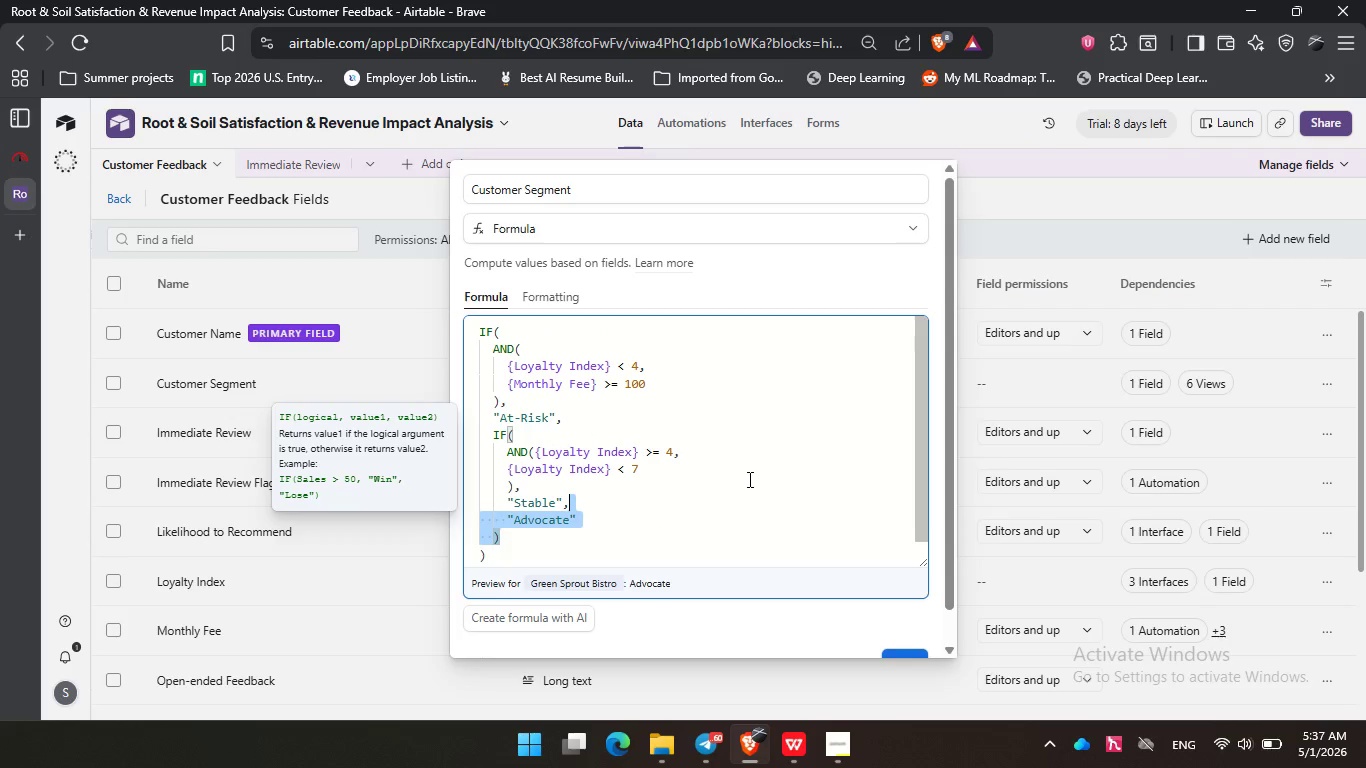 
scroll: coordinate [659, 498], scroll_direction: none, amount: 0.0
 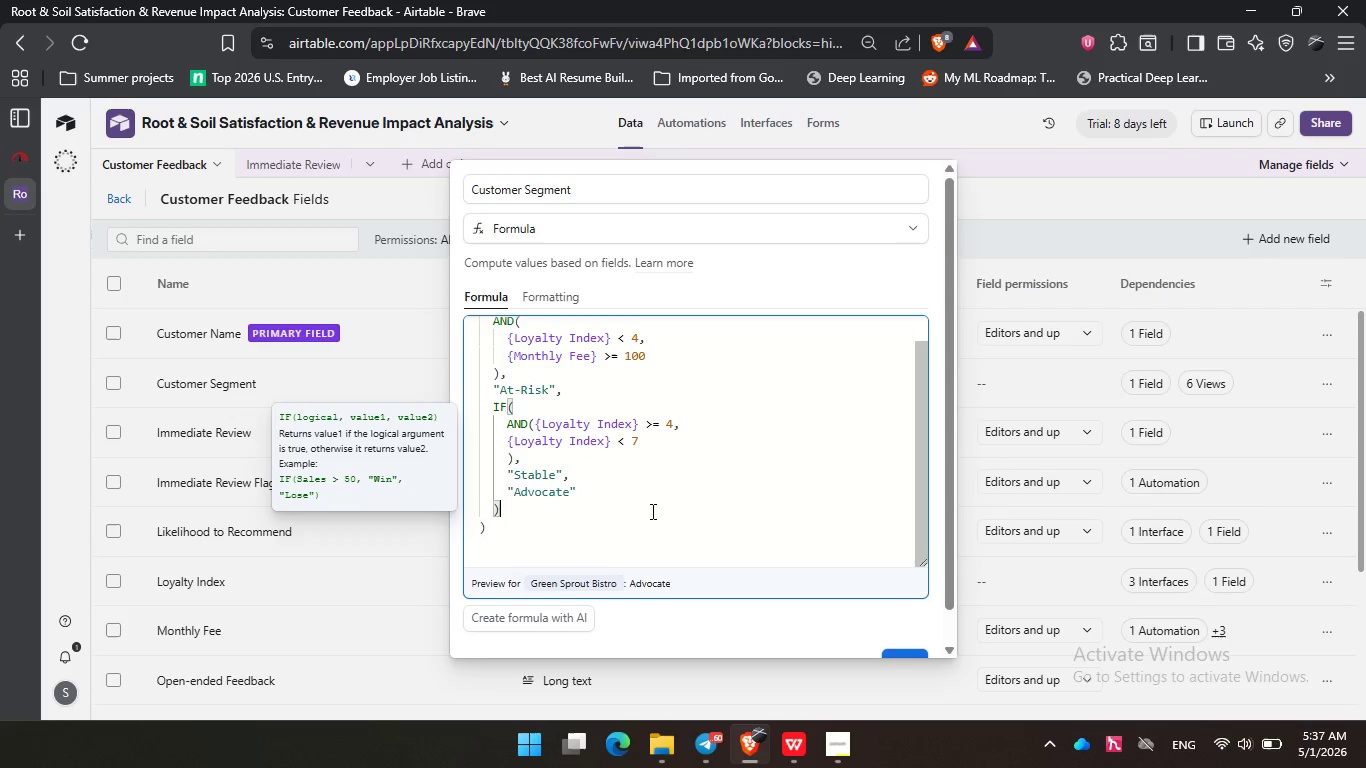 
left_click([765, 447])
 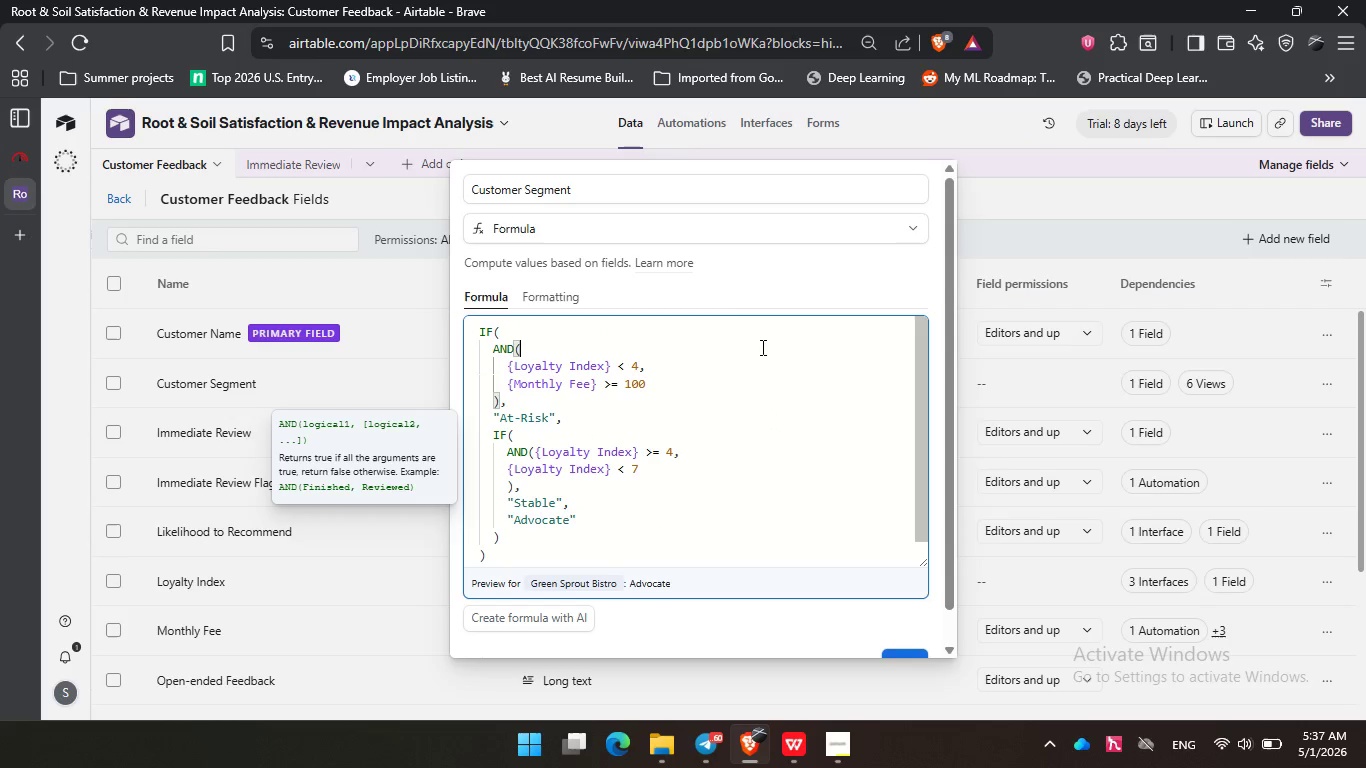 
left_click([761, 347])
 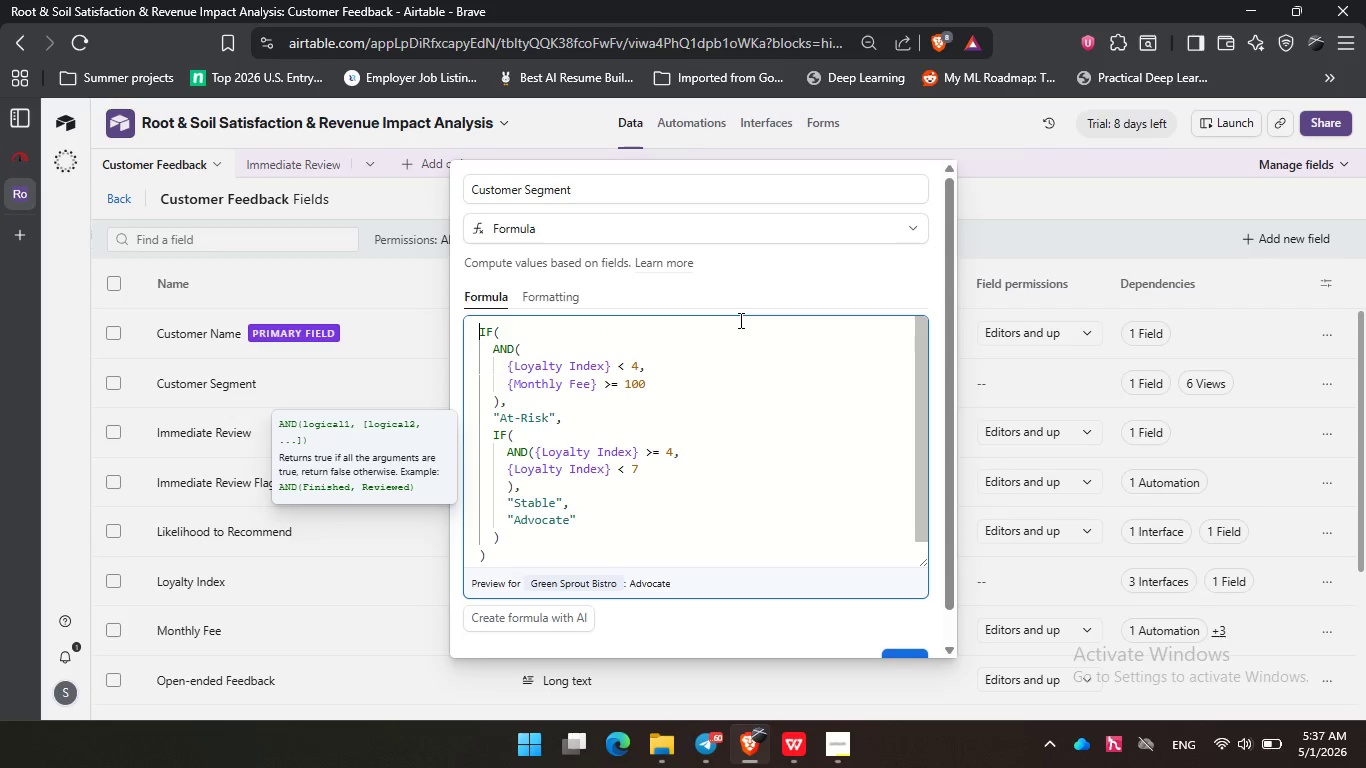 
scroll: coordinate [748, 479], scroll_direction: up, amount: 1.0
 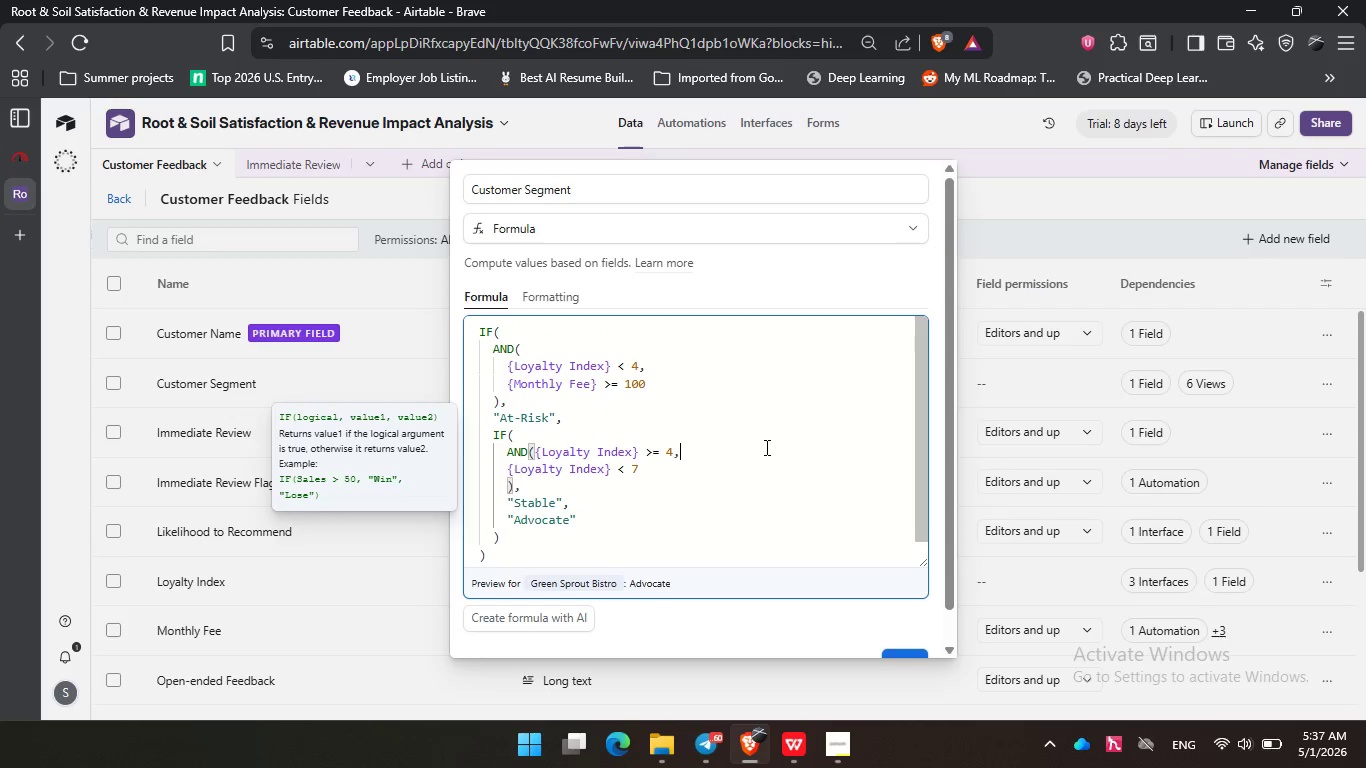 
double_click([739, 320])
 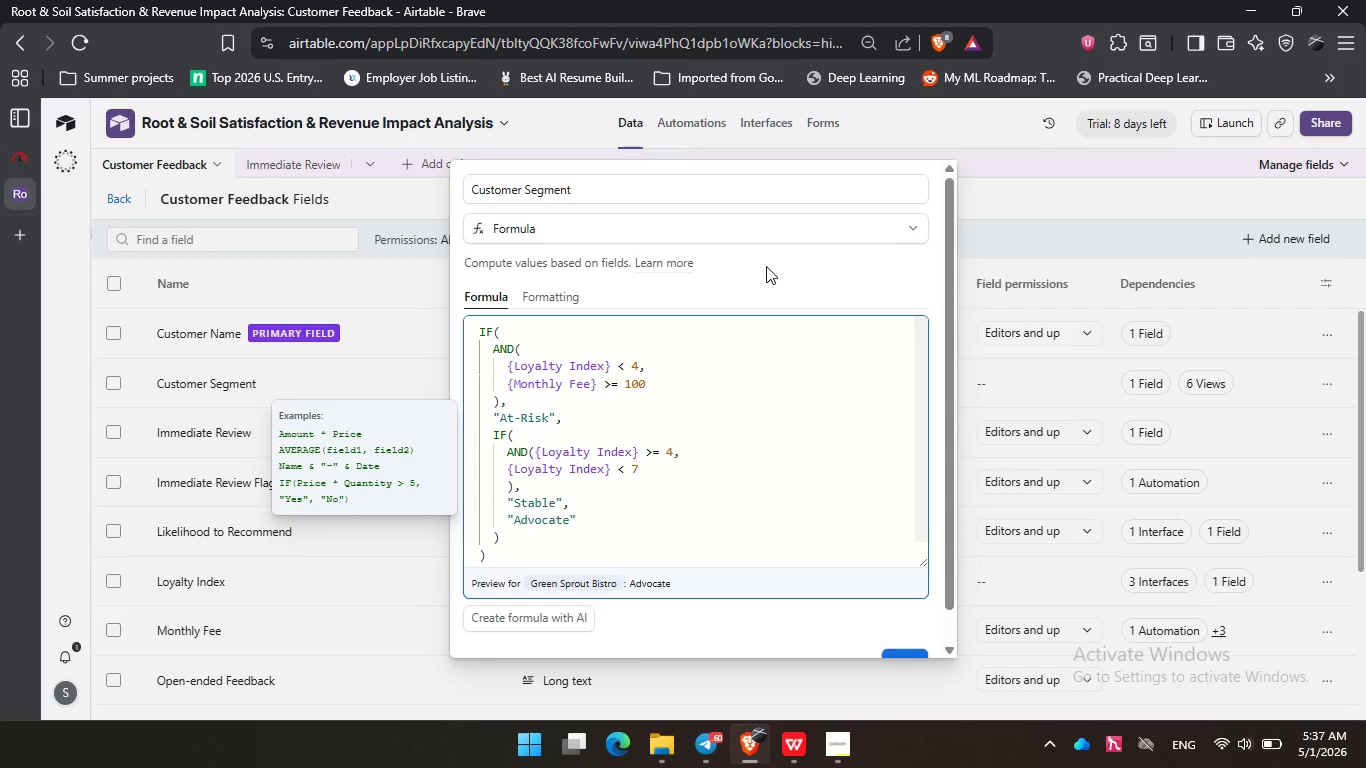 
left_click([766, 266])
 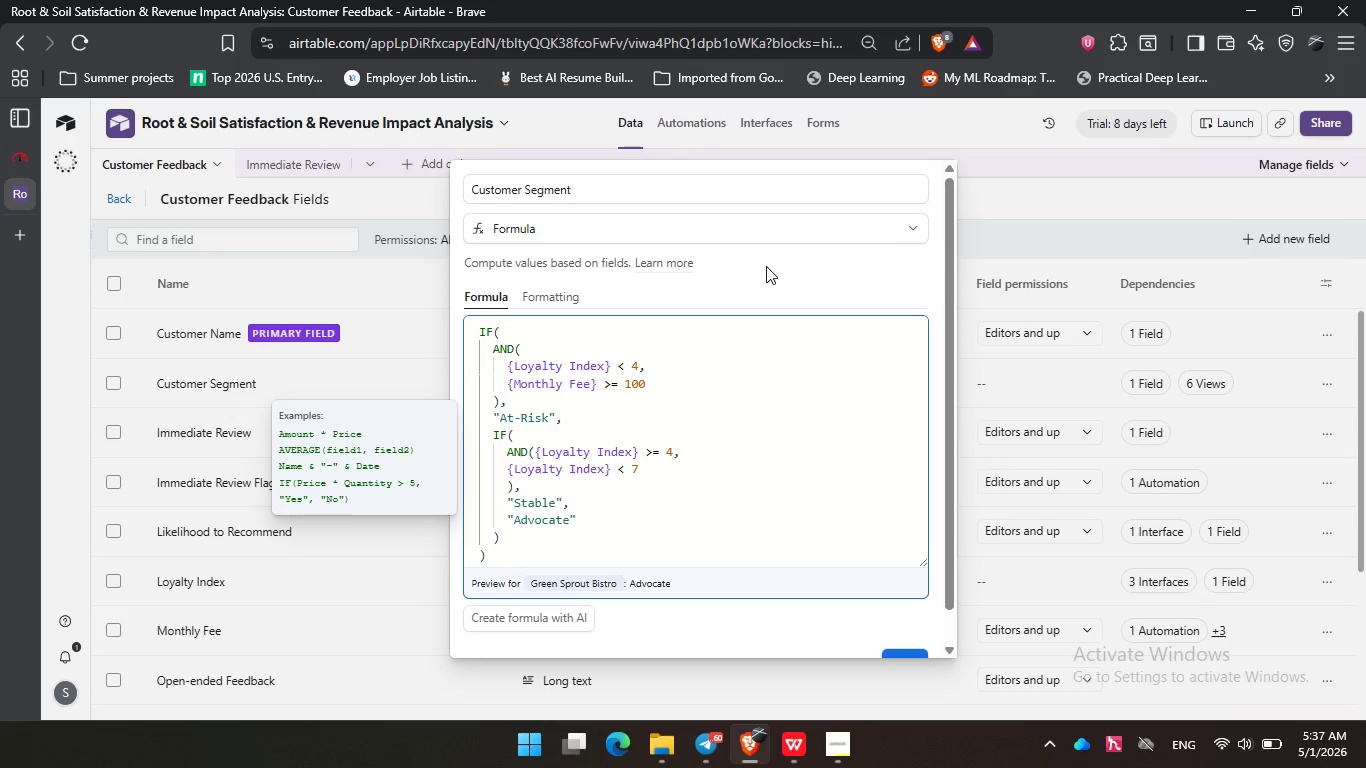 
wait(16.5)
 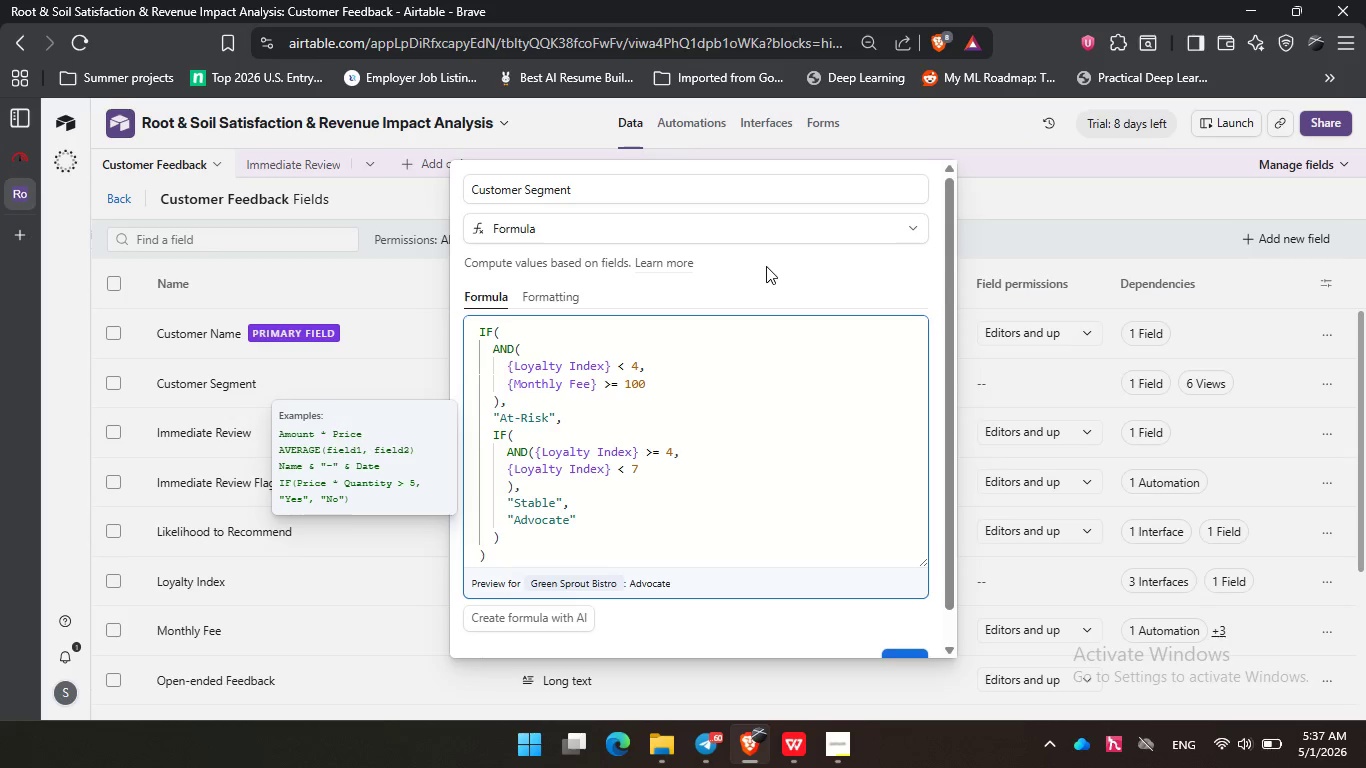 
left_click([766, 266])
 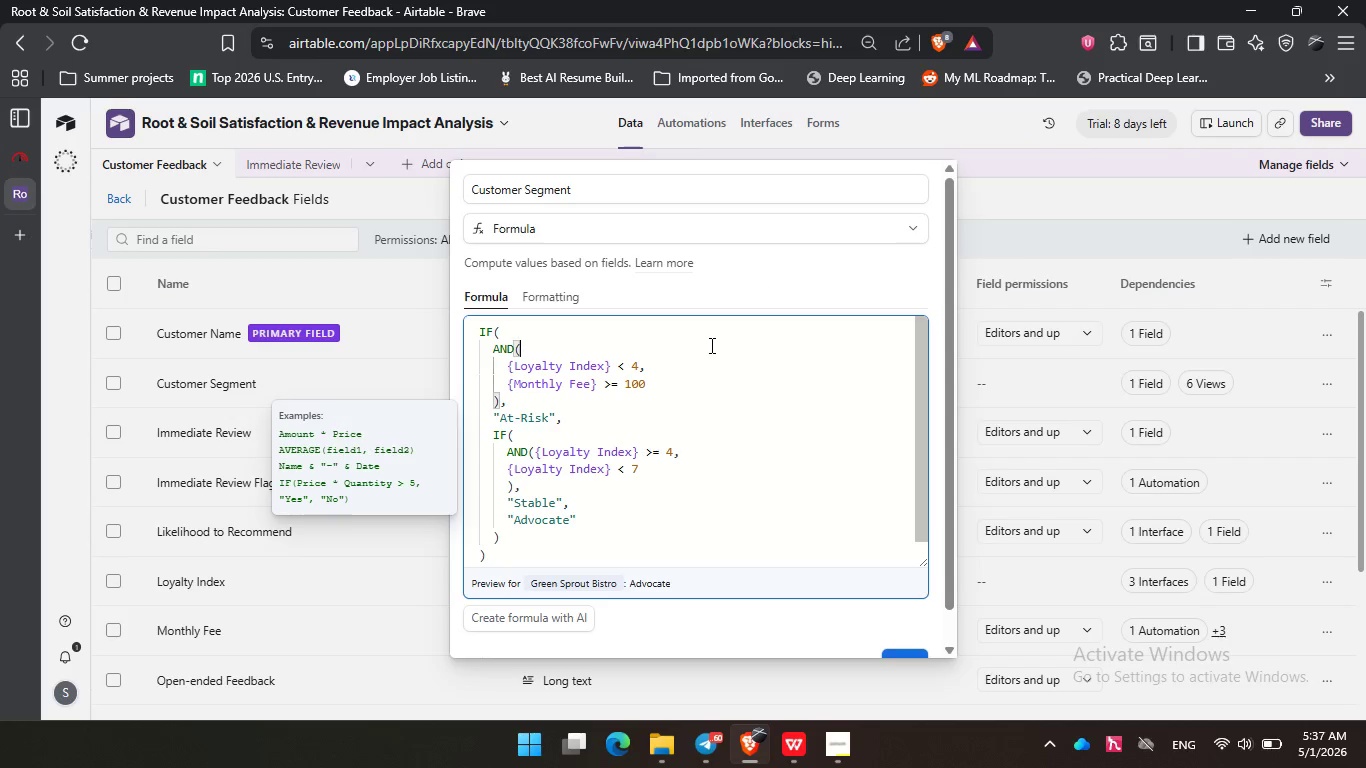 
left_click([710, 345])
 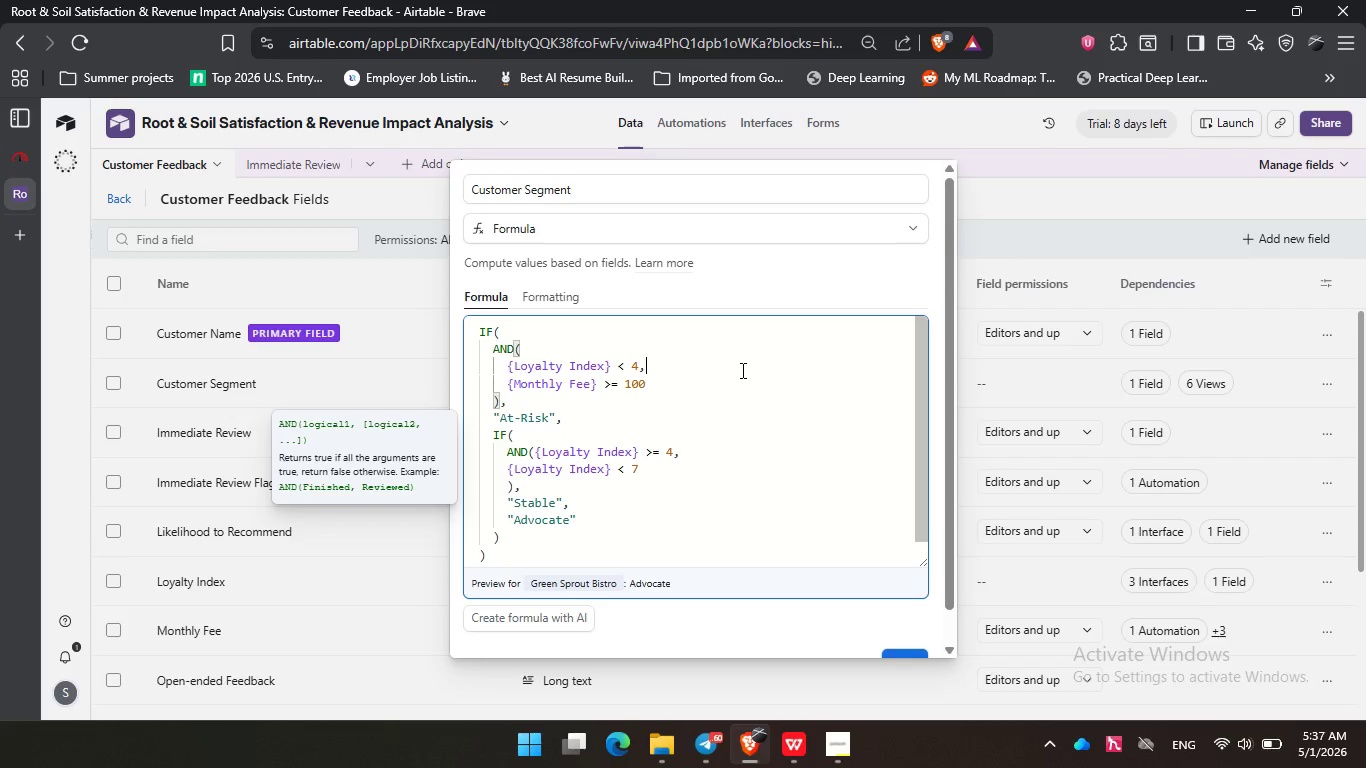 
double_click([741, 370])
 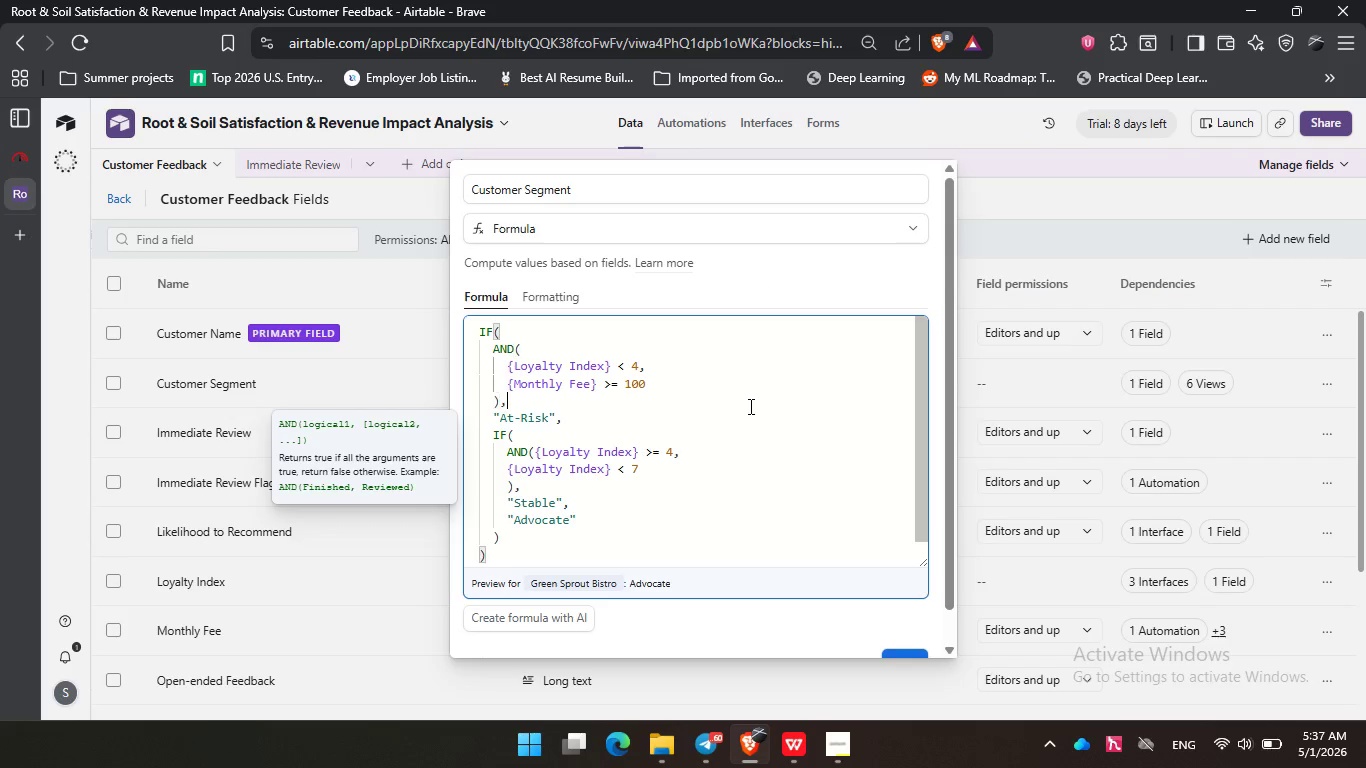 
left_click([749, 406])
 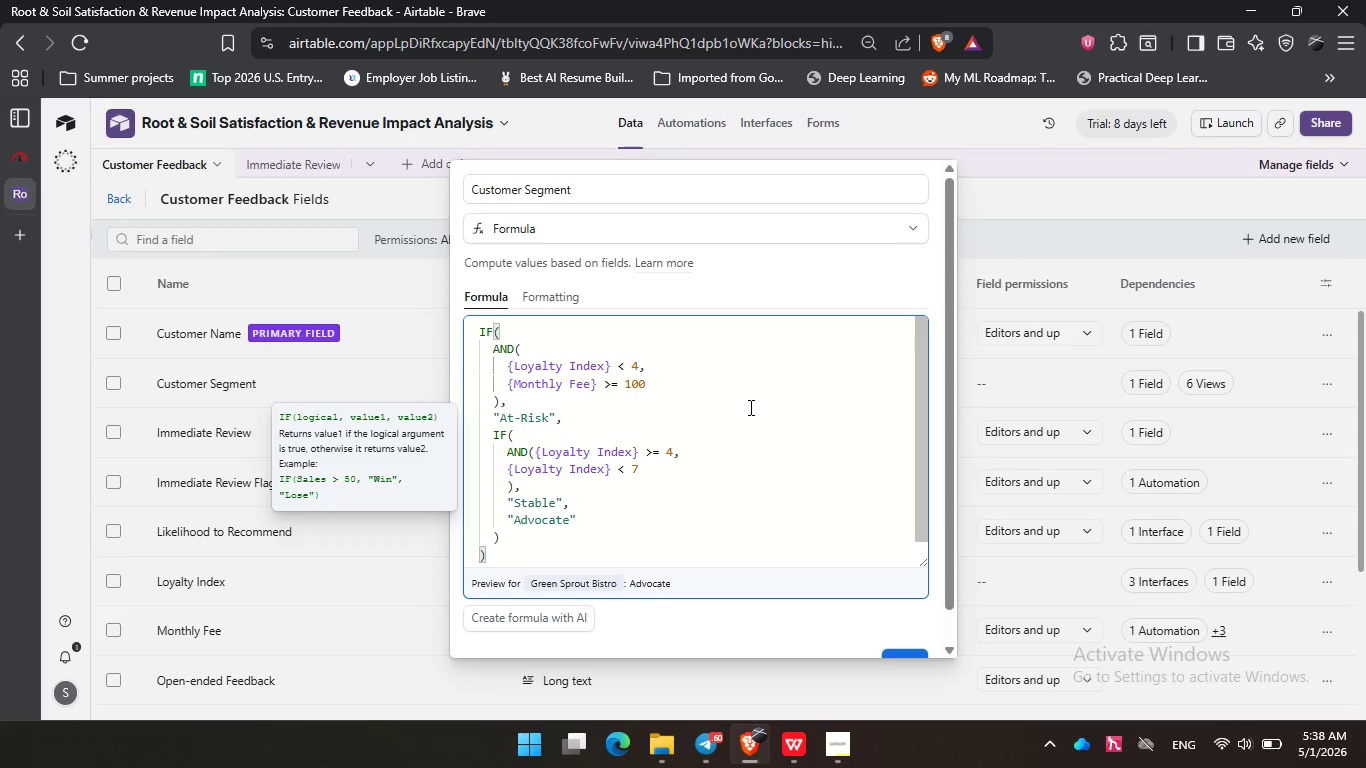 
wait(25.3)
 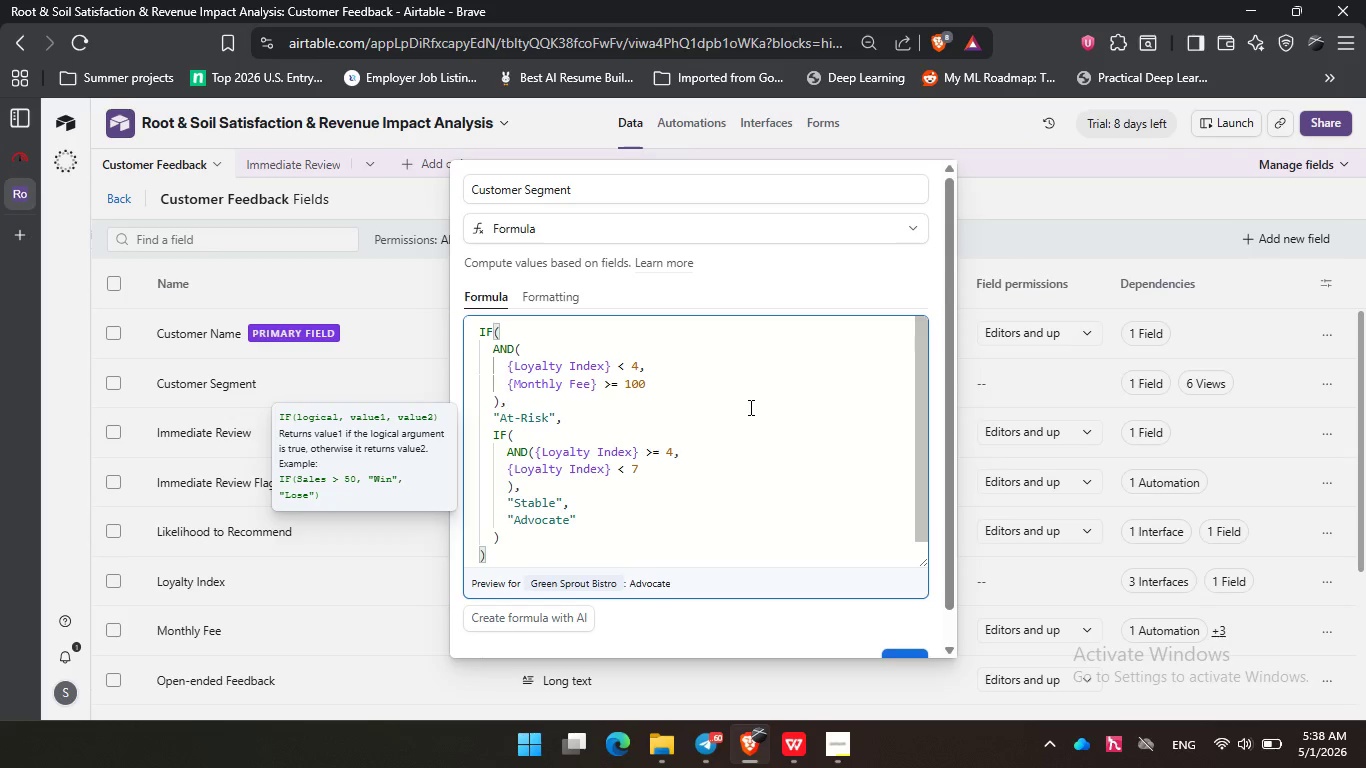 
left_click([756, 375])
 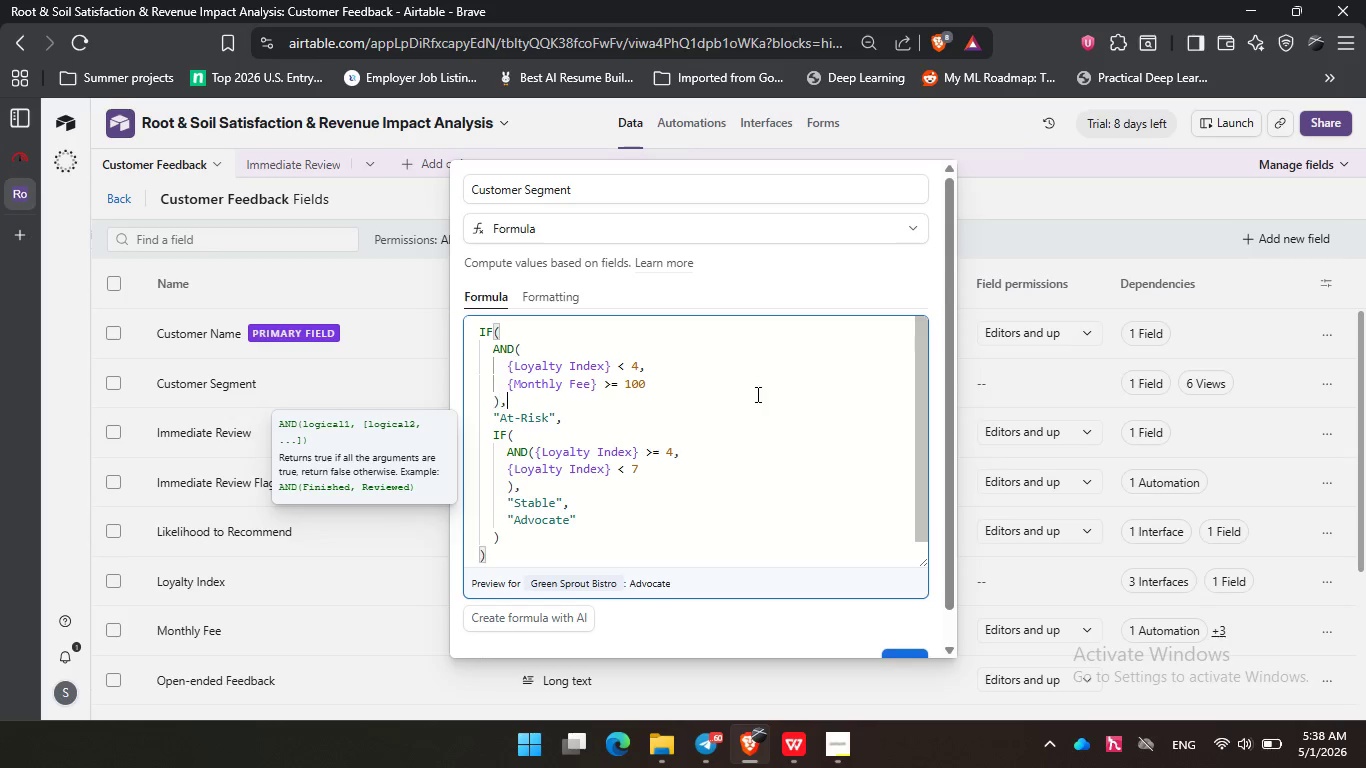 
left_click([756, 393])
 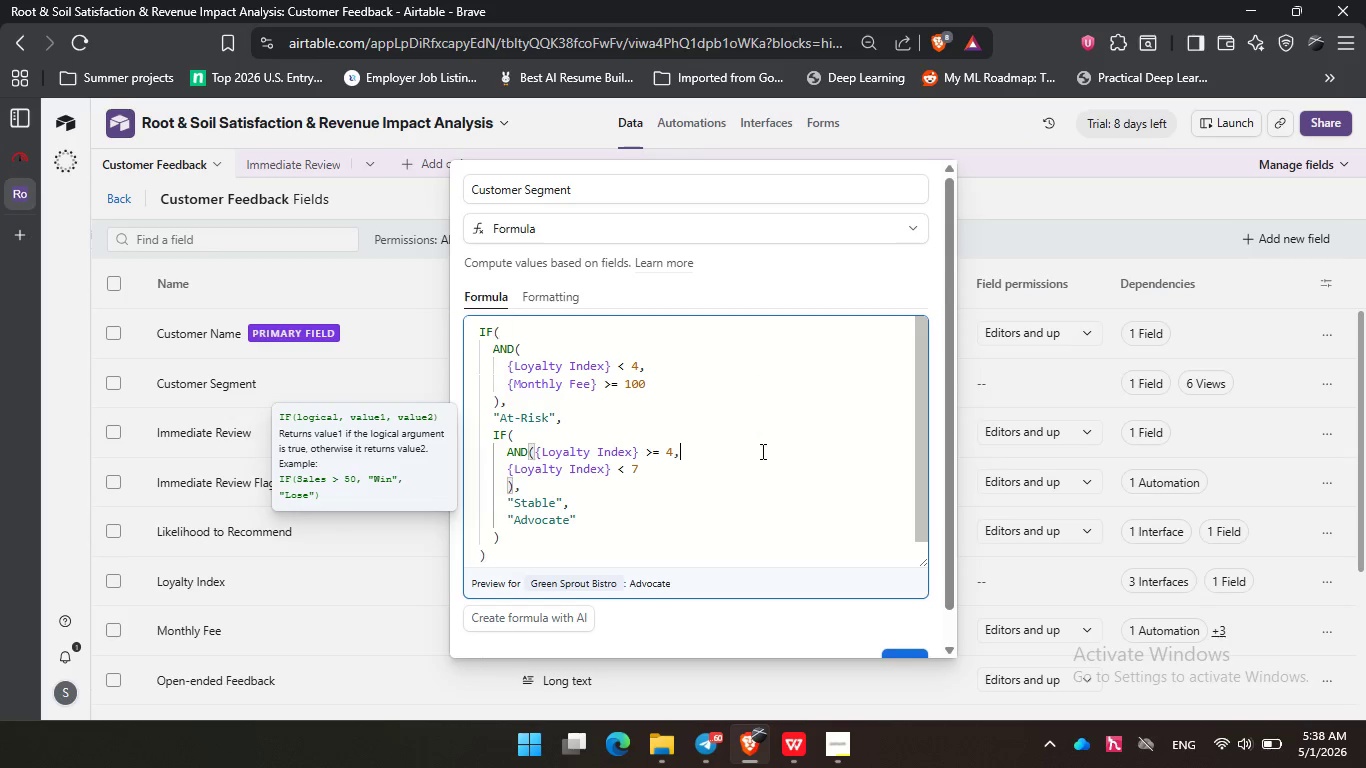 
left_click([761, 451])
 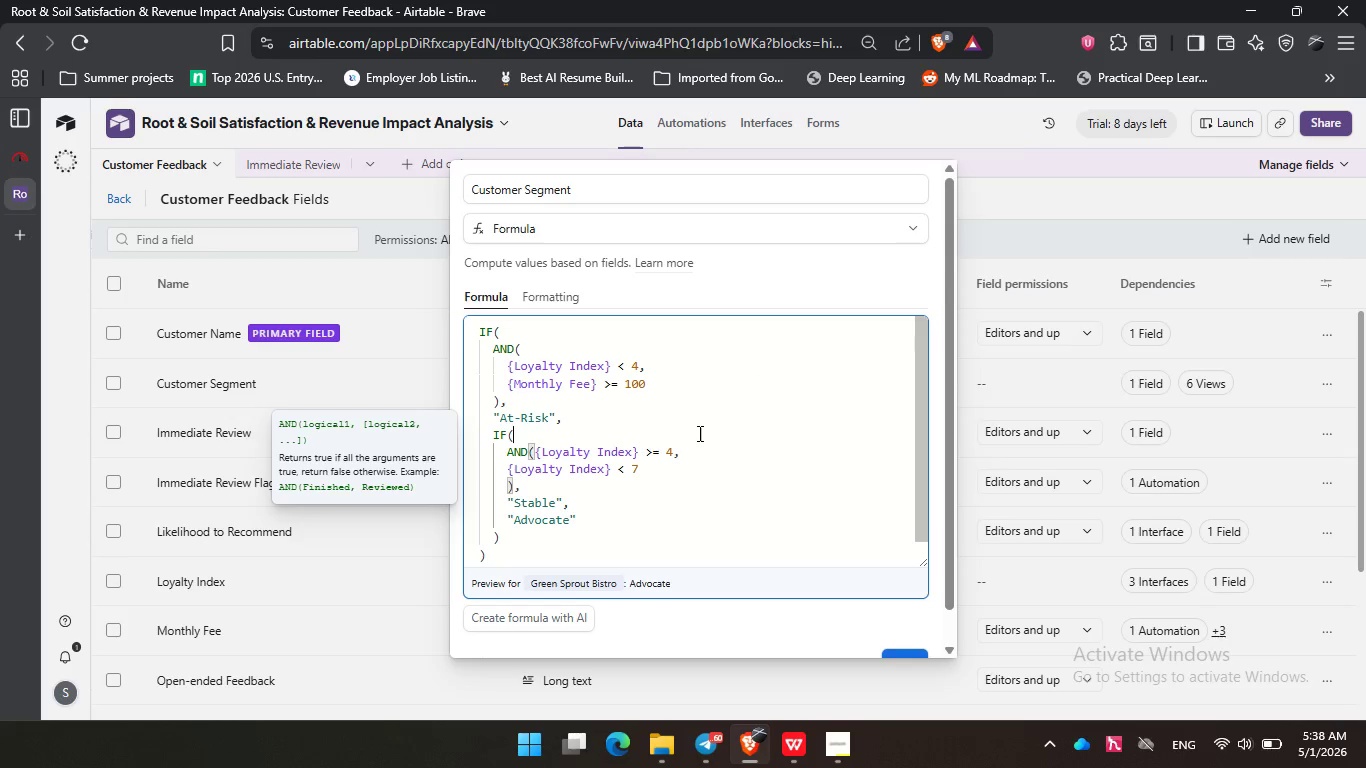 
left_click([698, 433])
 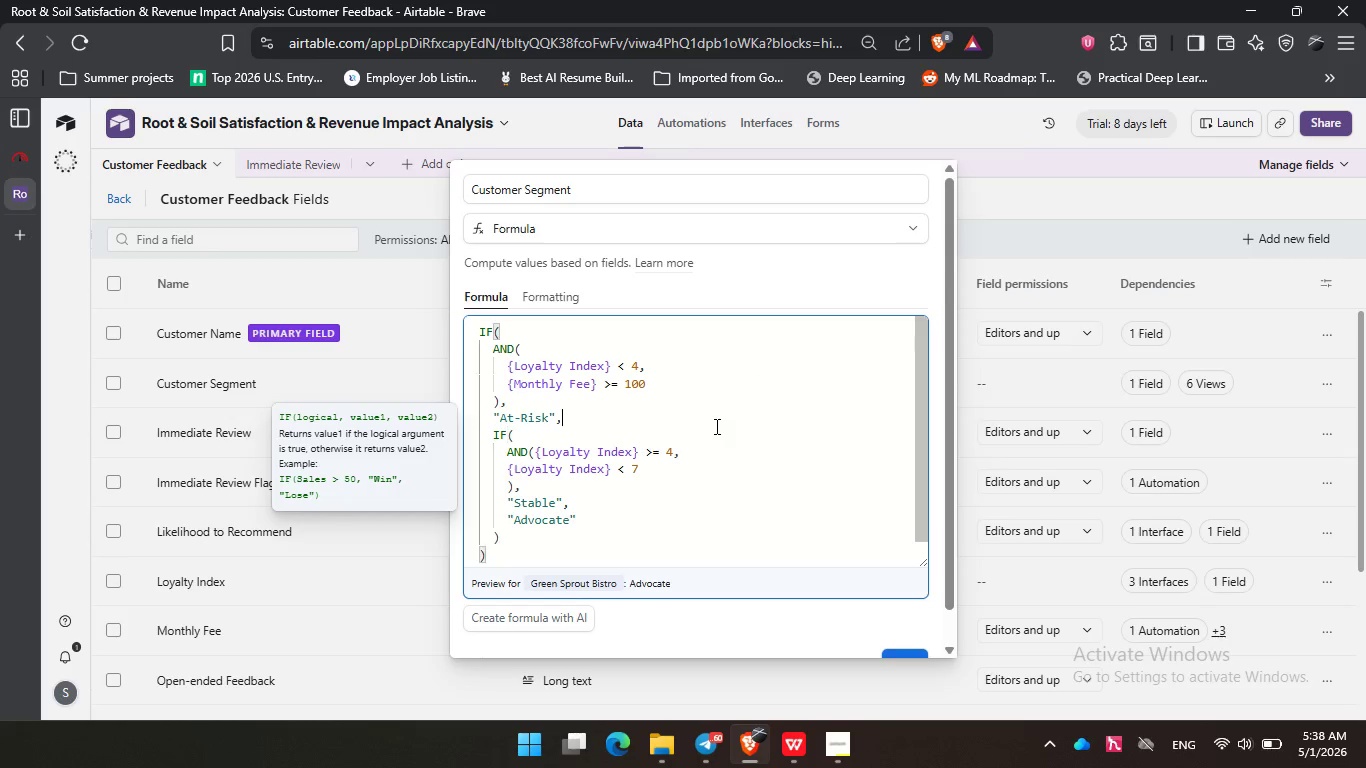 
left_click([715, 426])
 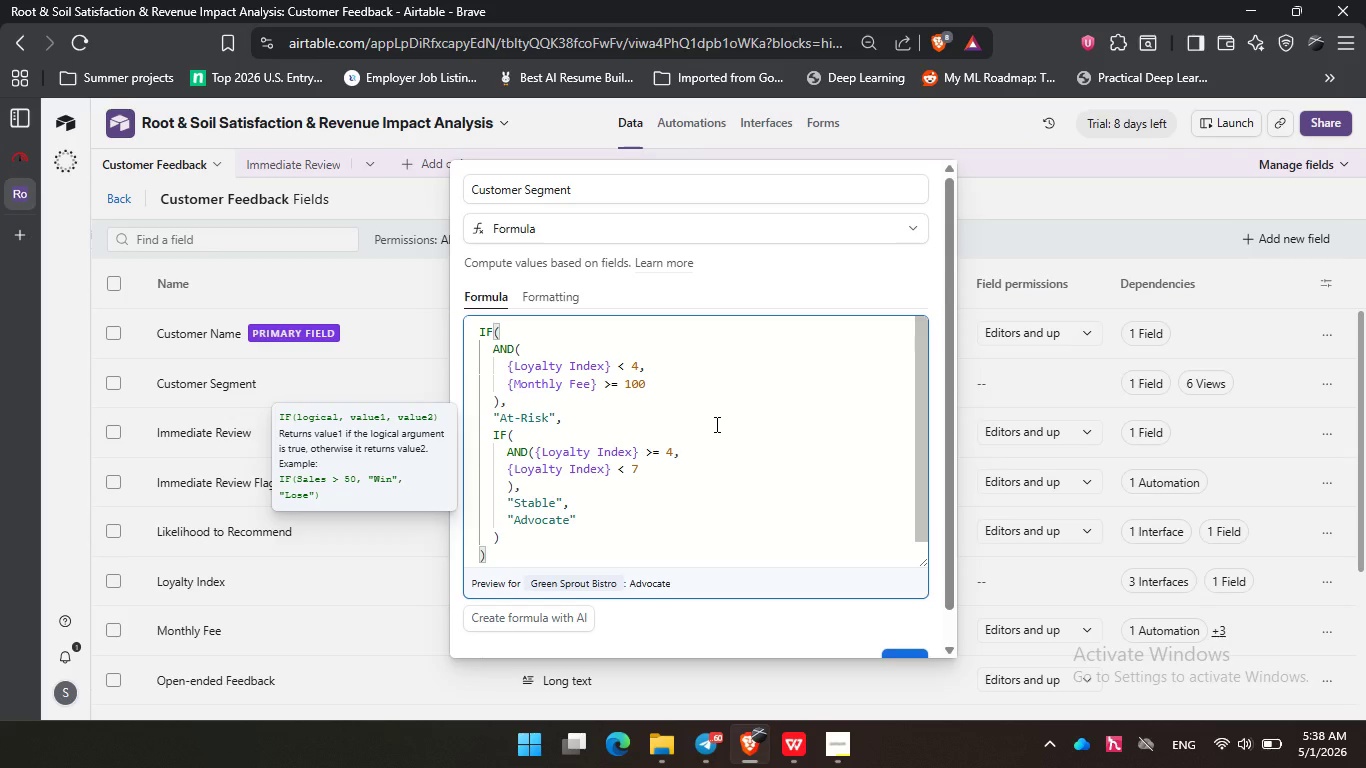 
wait(7.39)
 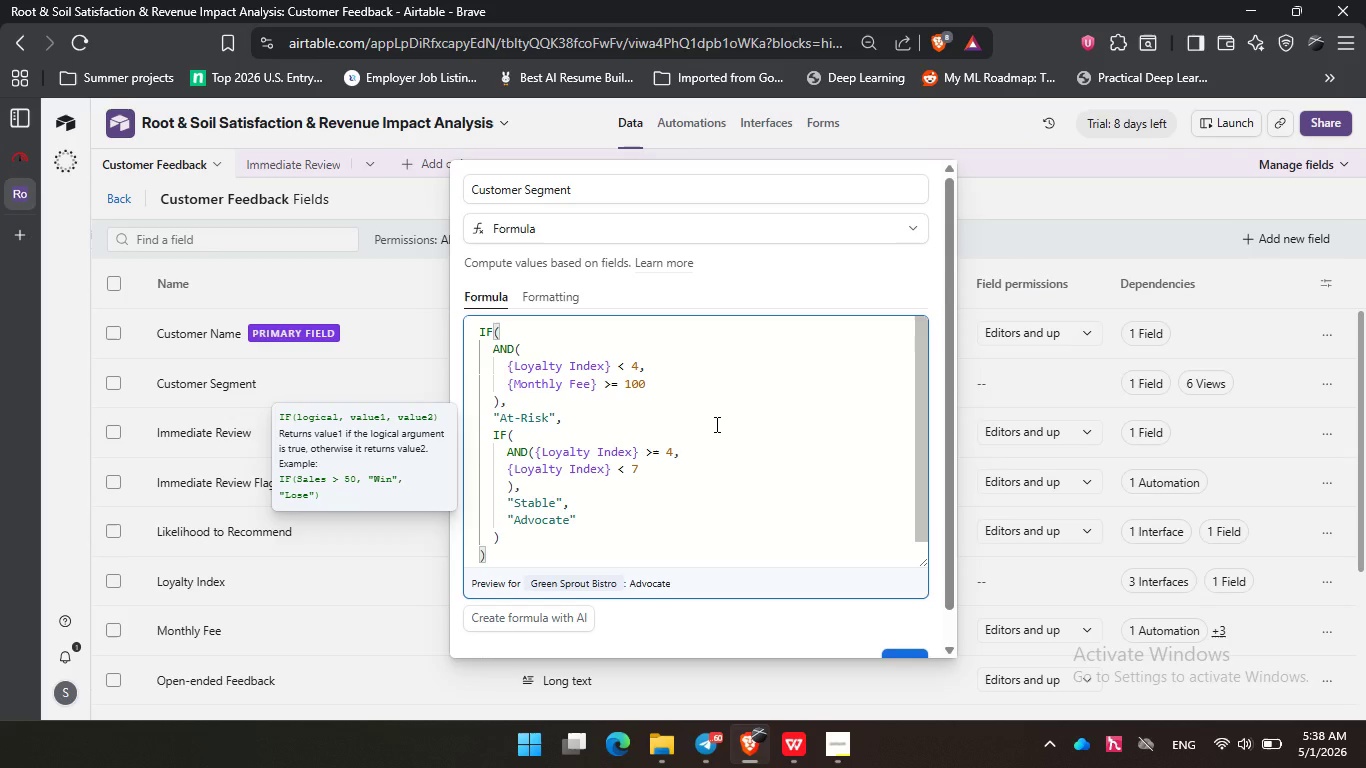 
left_click([714, 505])
 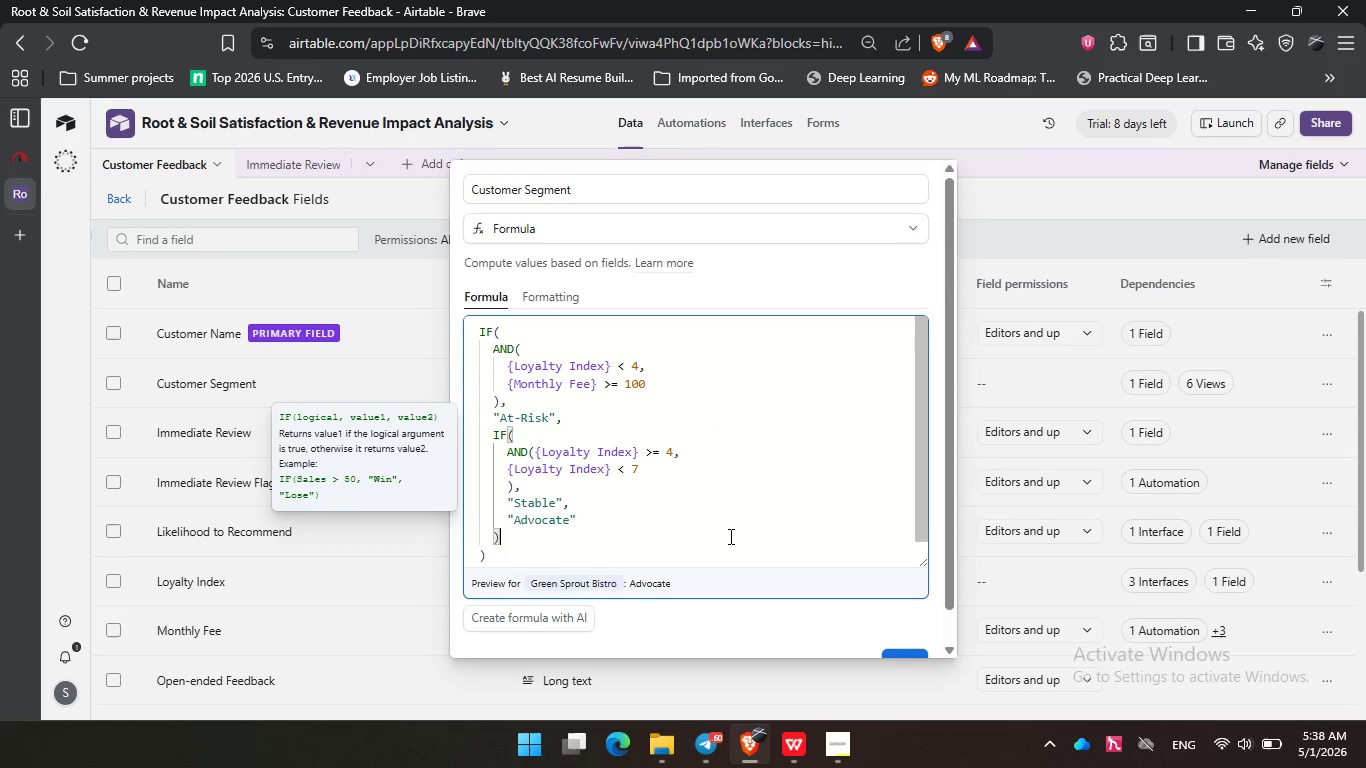 
double_click([729, 536])
 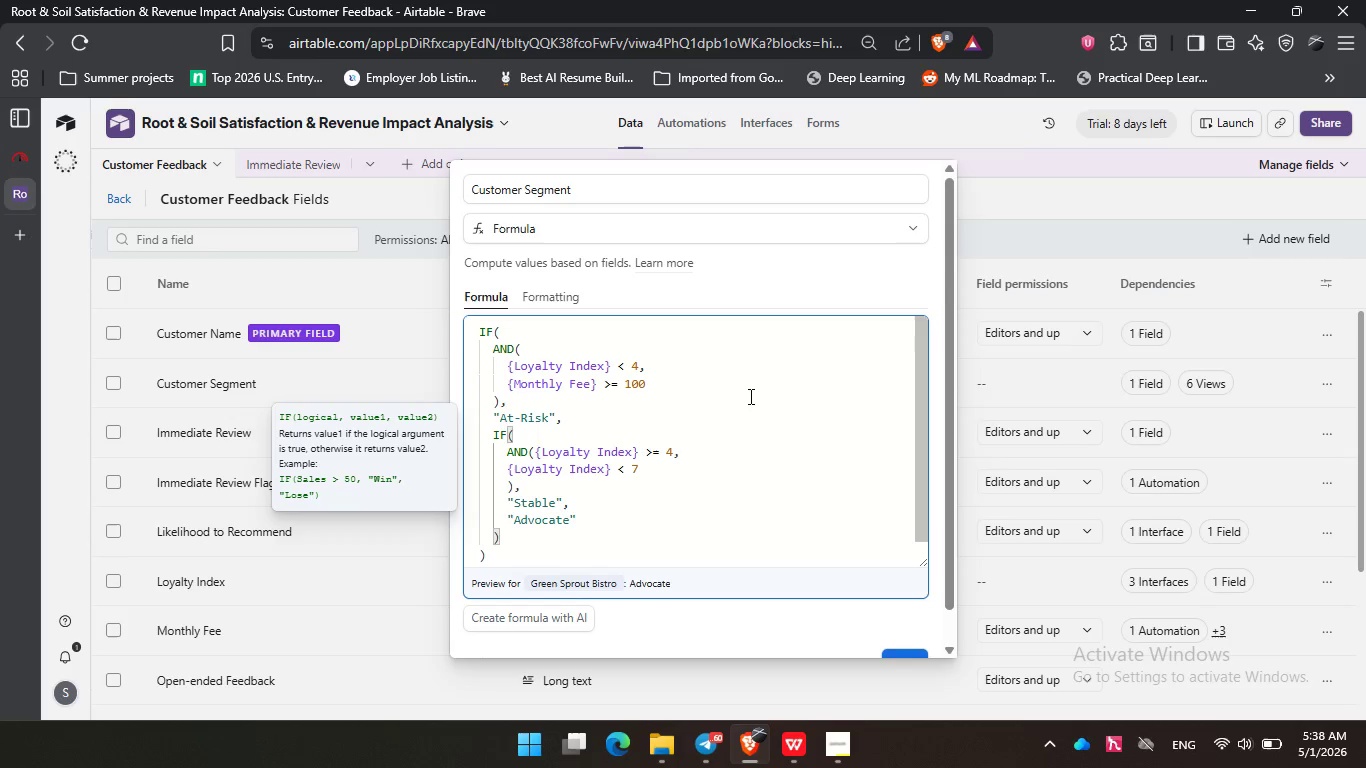 
left_click([780, 273])
 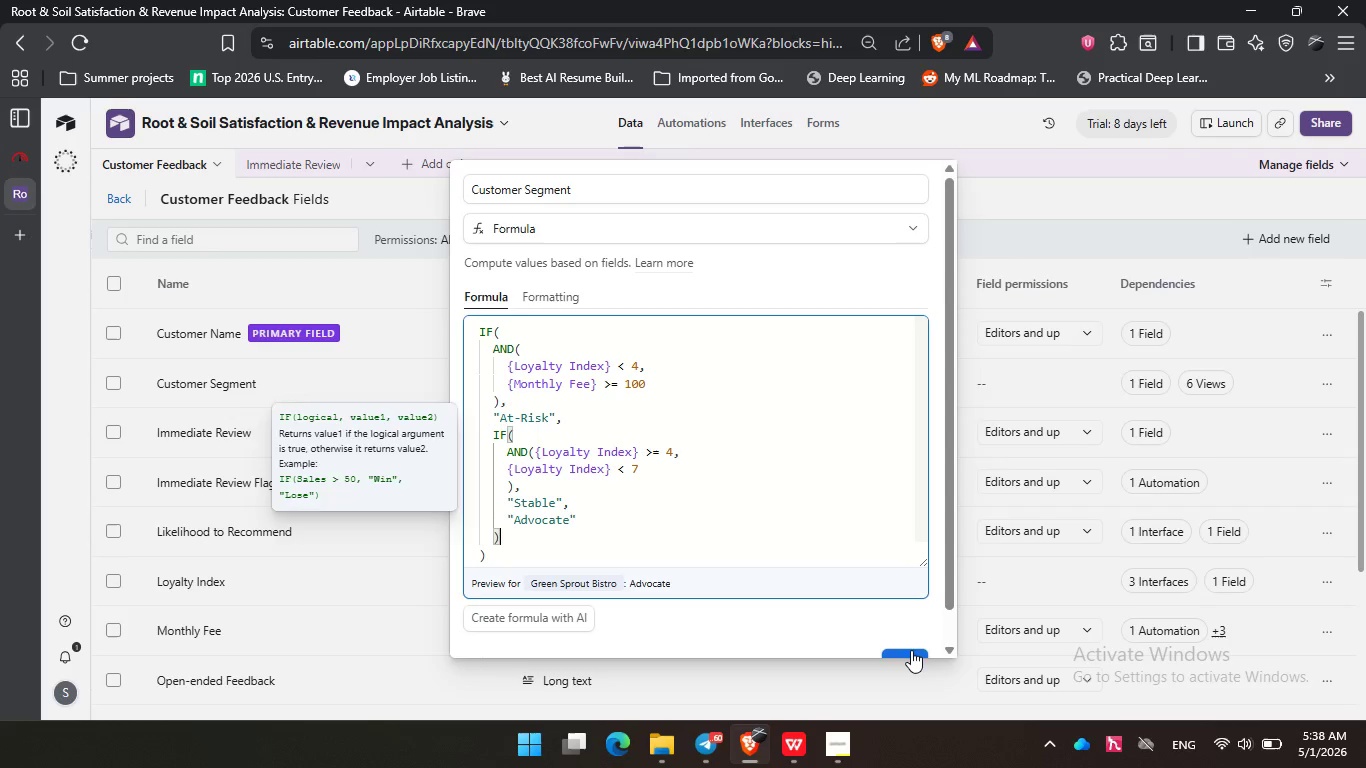 
left_click([911, 650])
 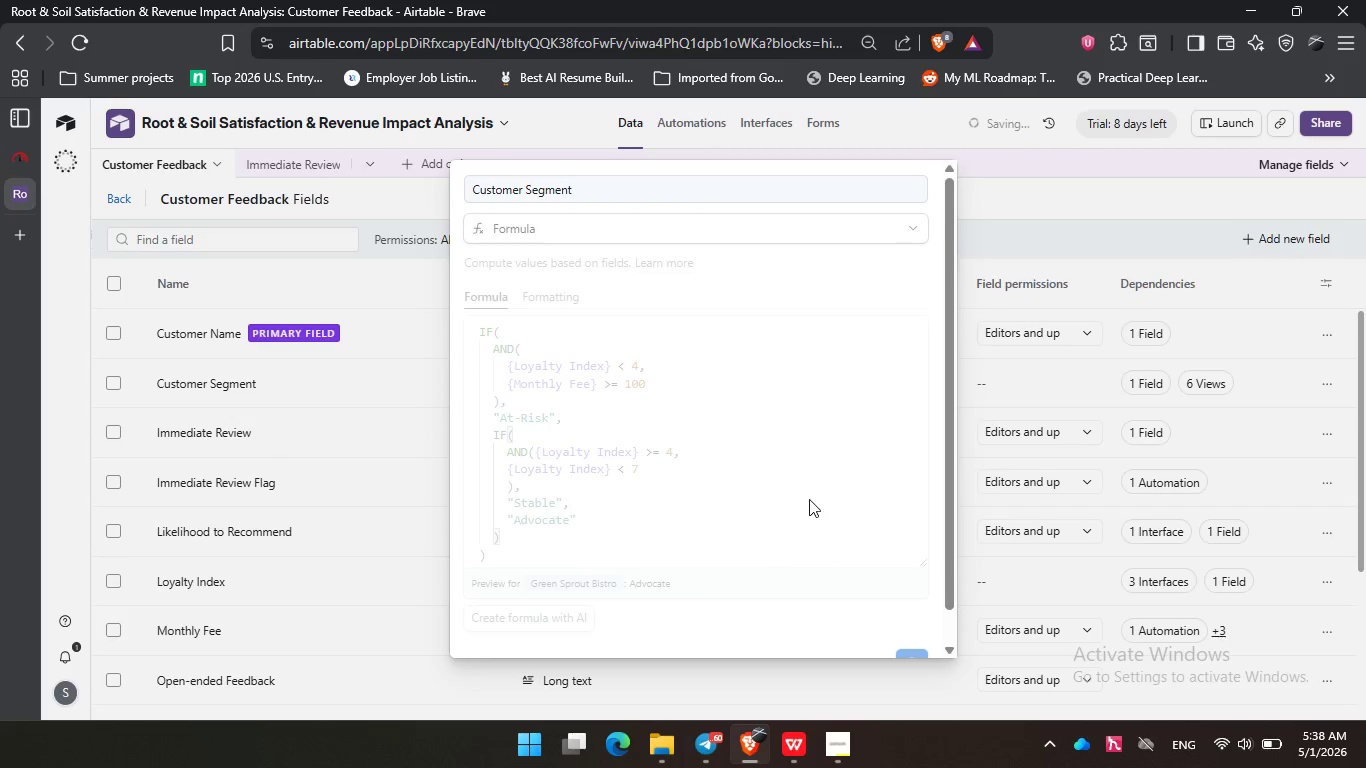 
scroll: coordinate [807, 485], scroll_direction: none, amount: 0.0
 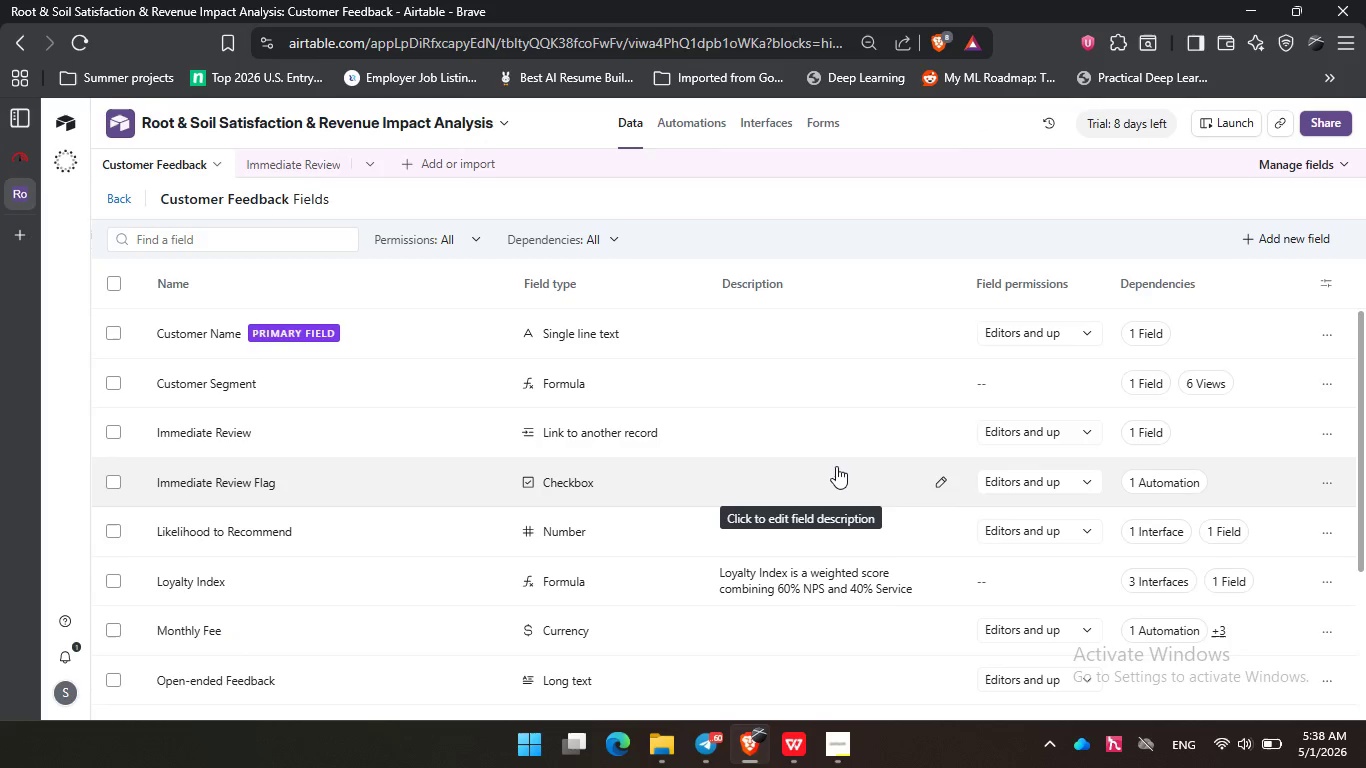 
wait(16.33)
 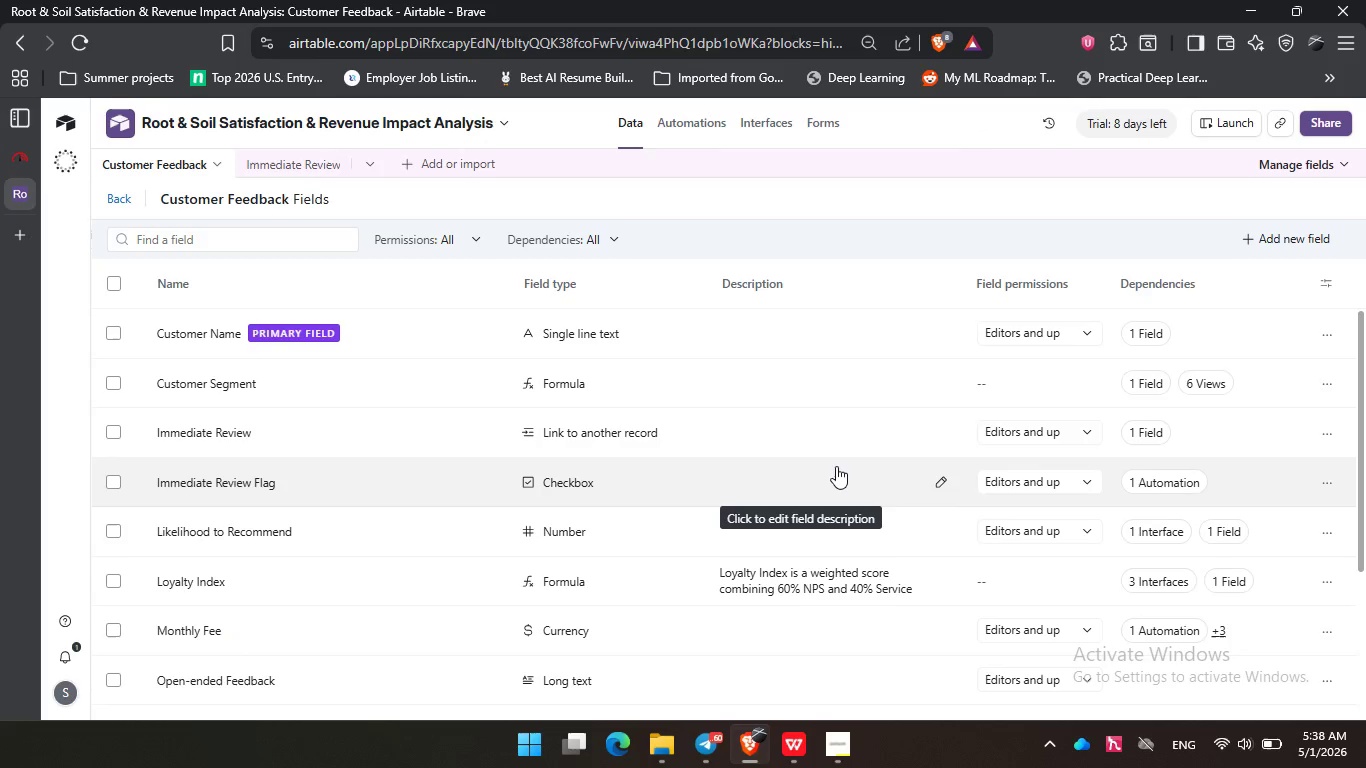 
scroll: coordinate [636, 590], scroll_direction: down, amount: 3.0
 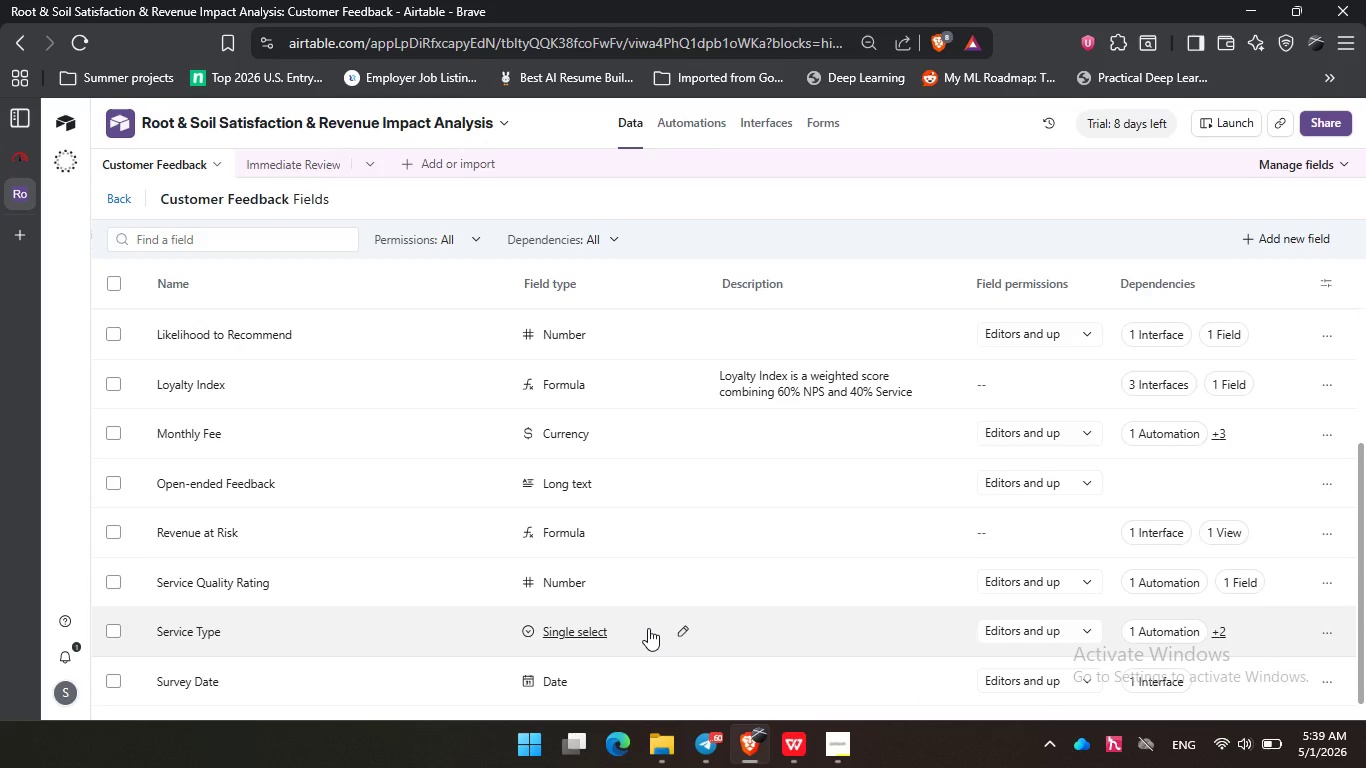 
left_click([648, 628])
 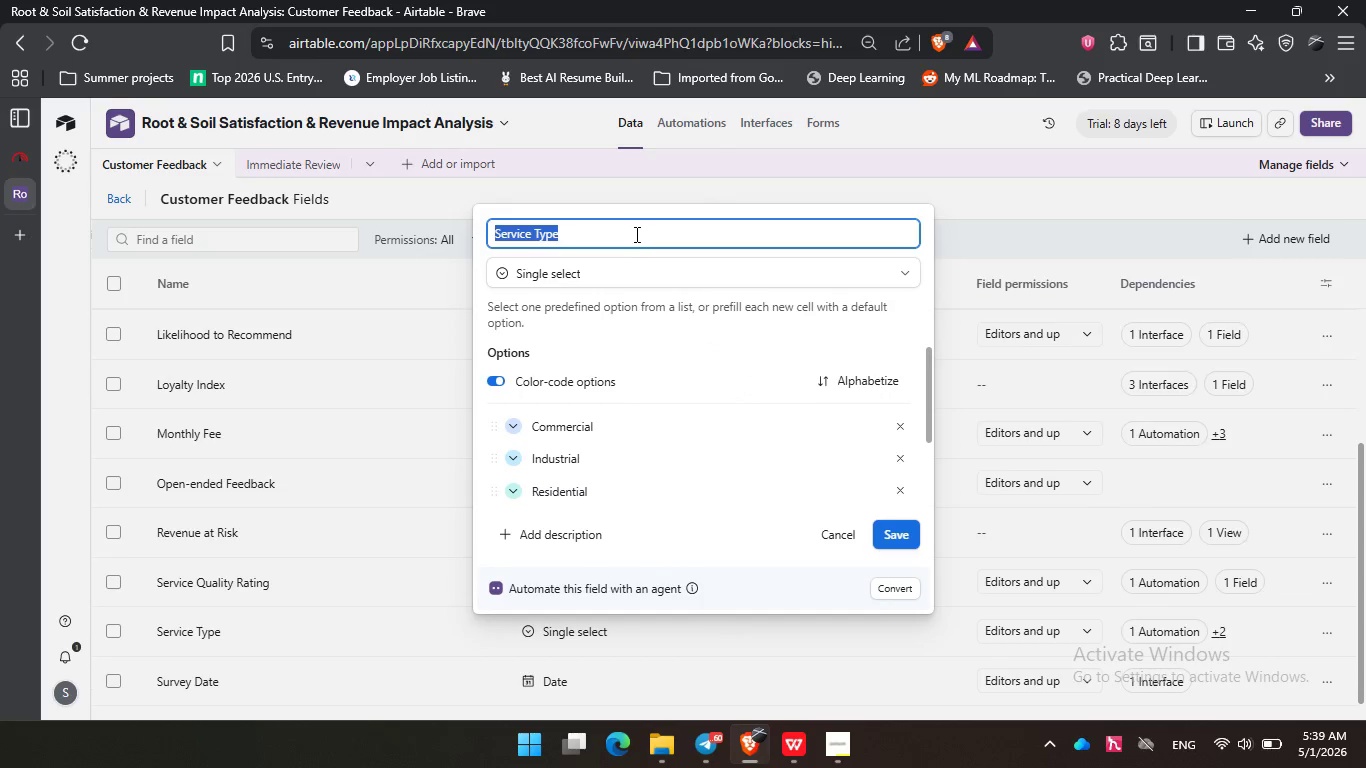 
left_click([635, 234])
 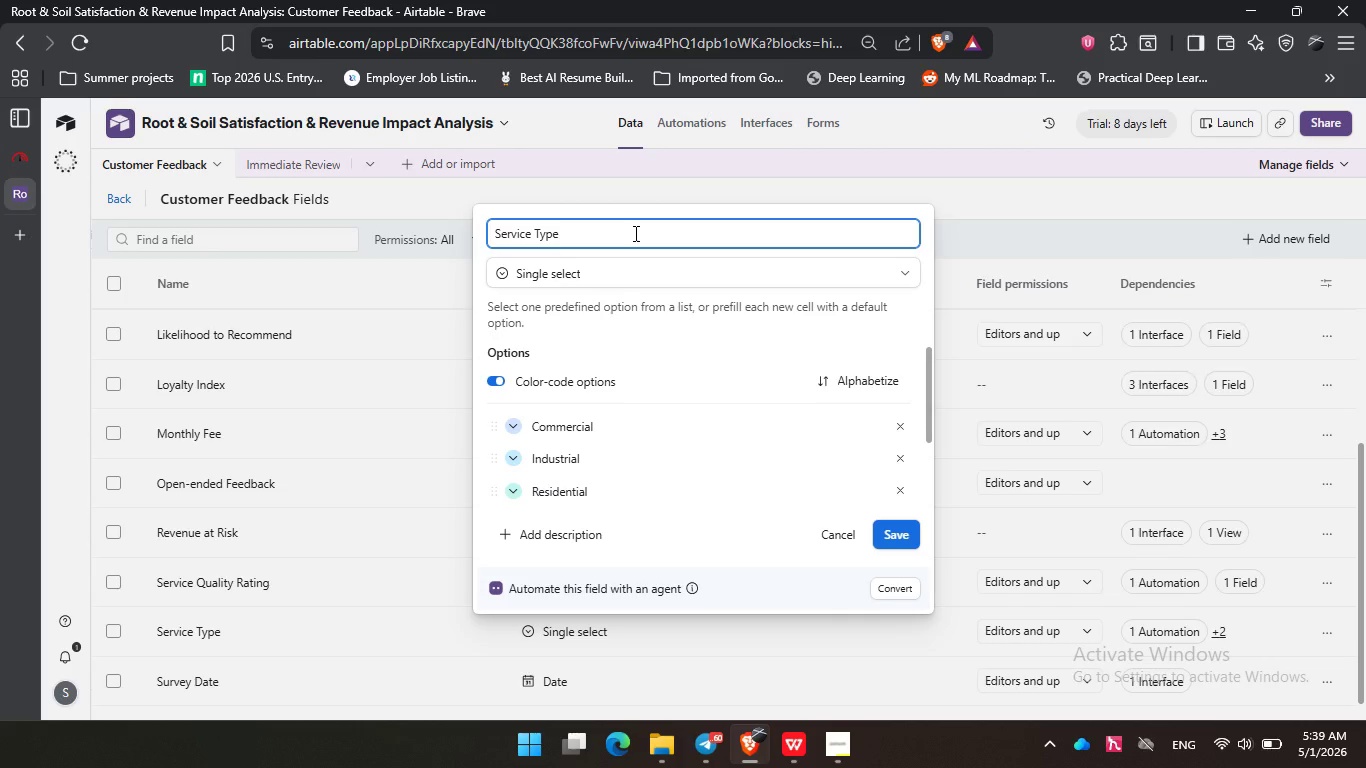 
wait(15.27)
 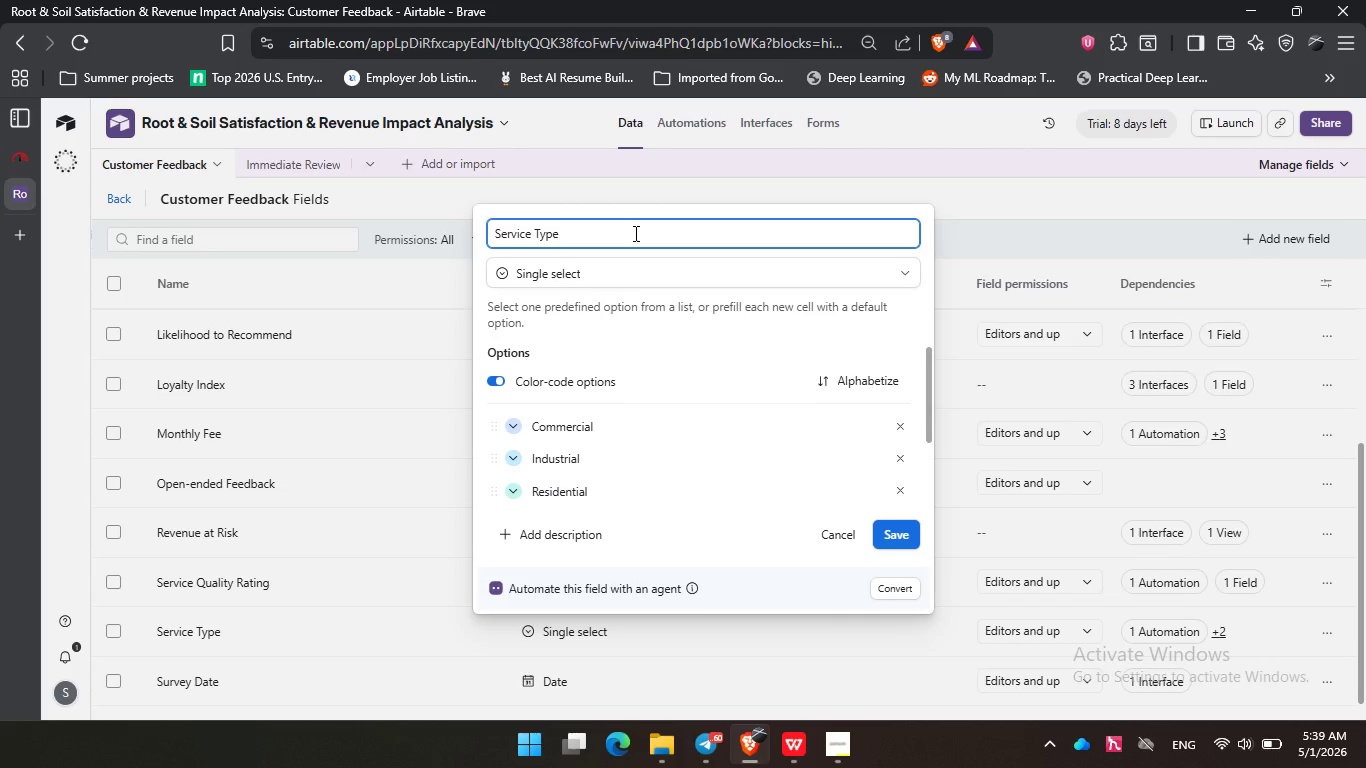 
left_click([634, 233])
 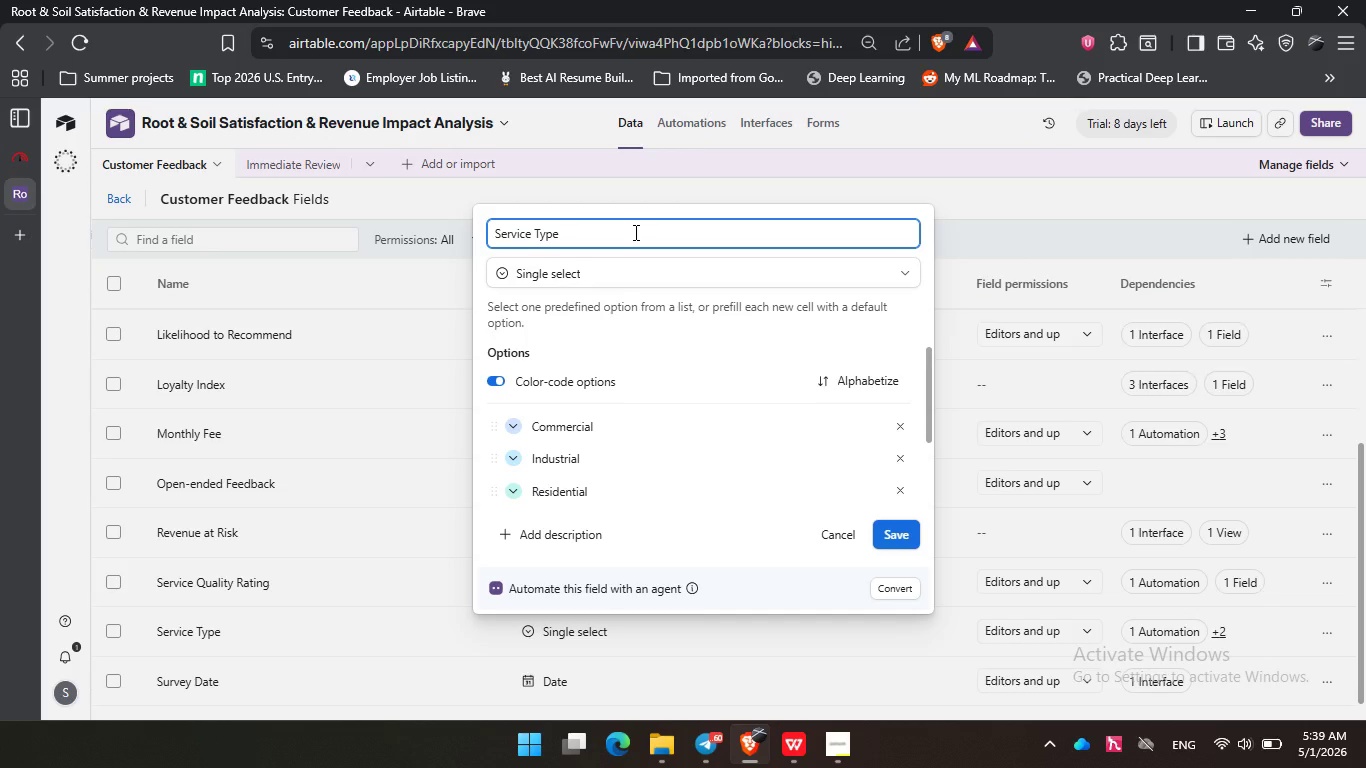 
wait(15.78)
 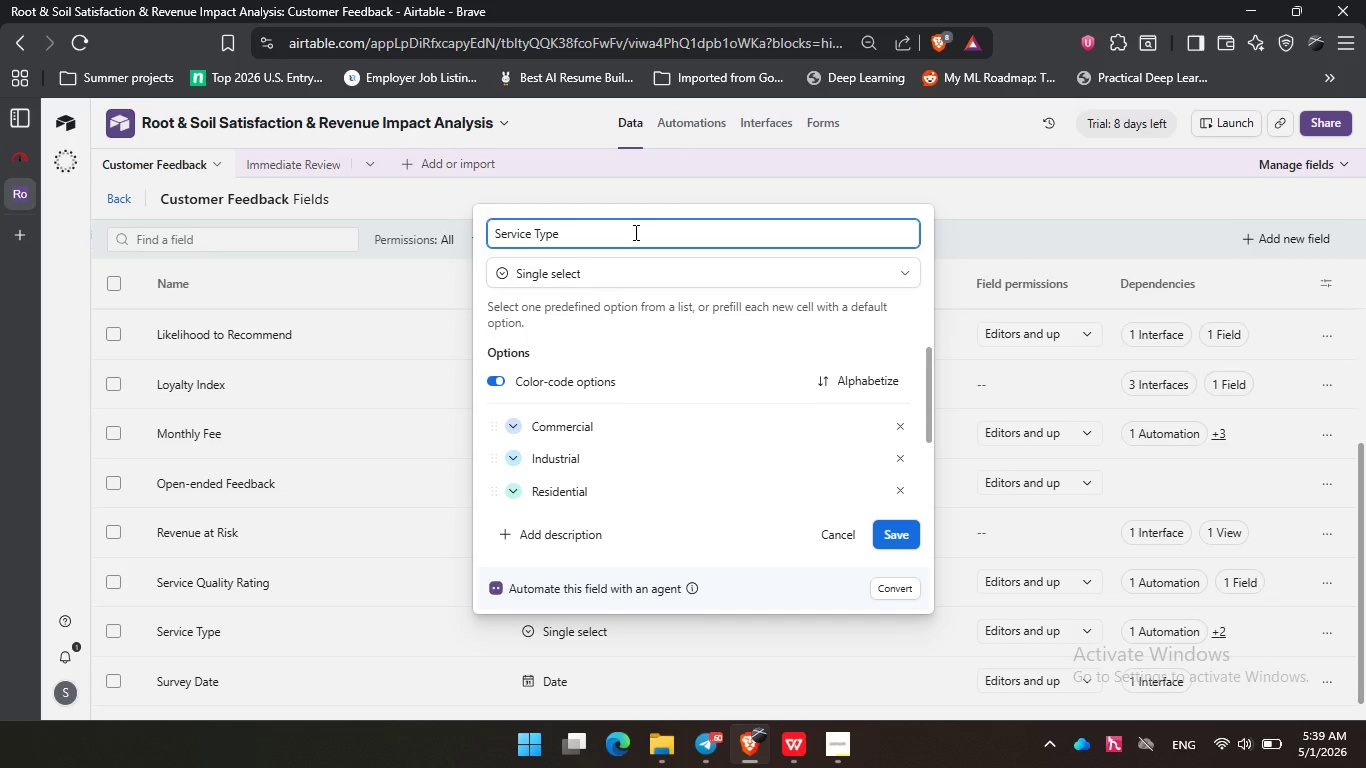 
left_click([634, 232])
 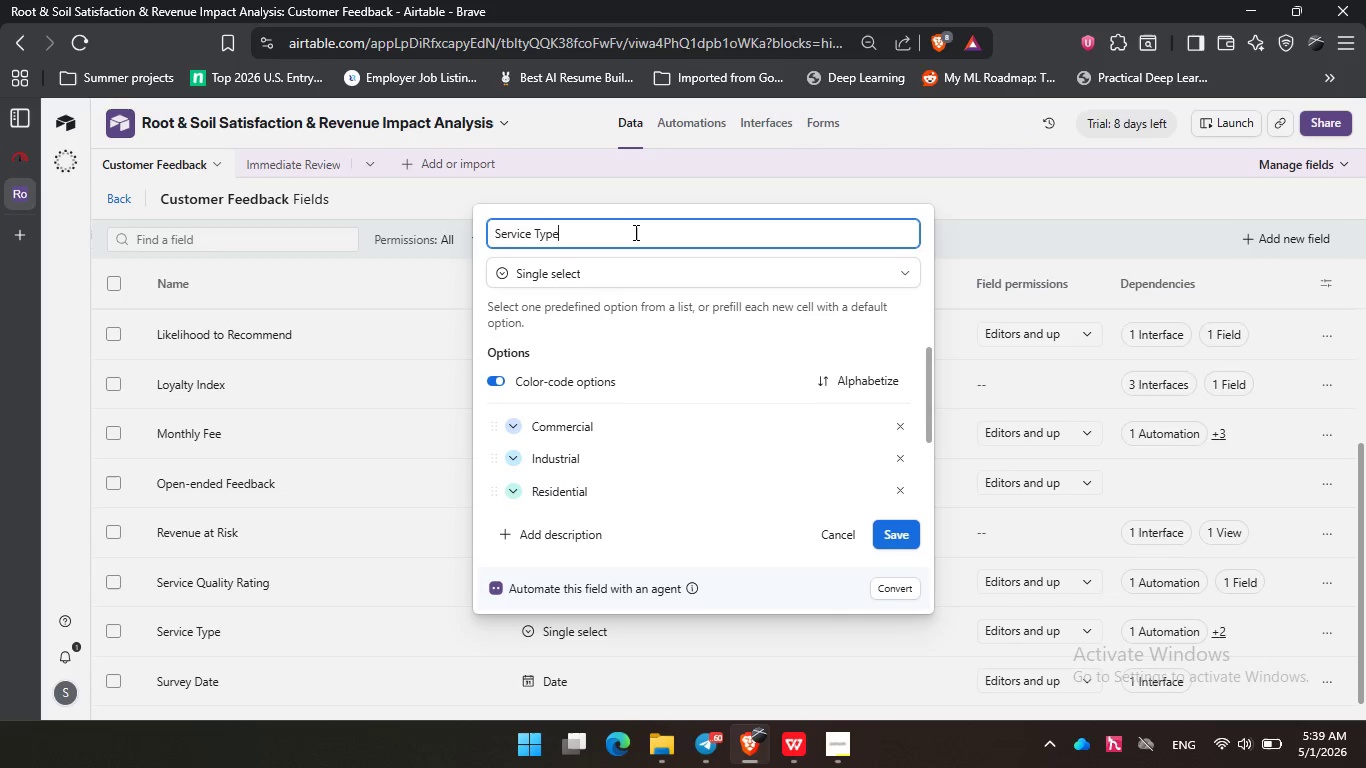 
wait(8.14)
 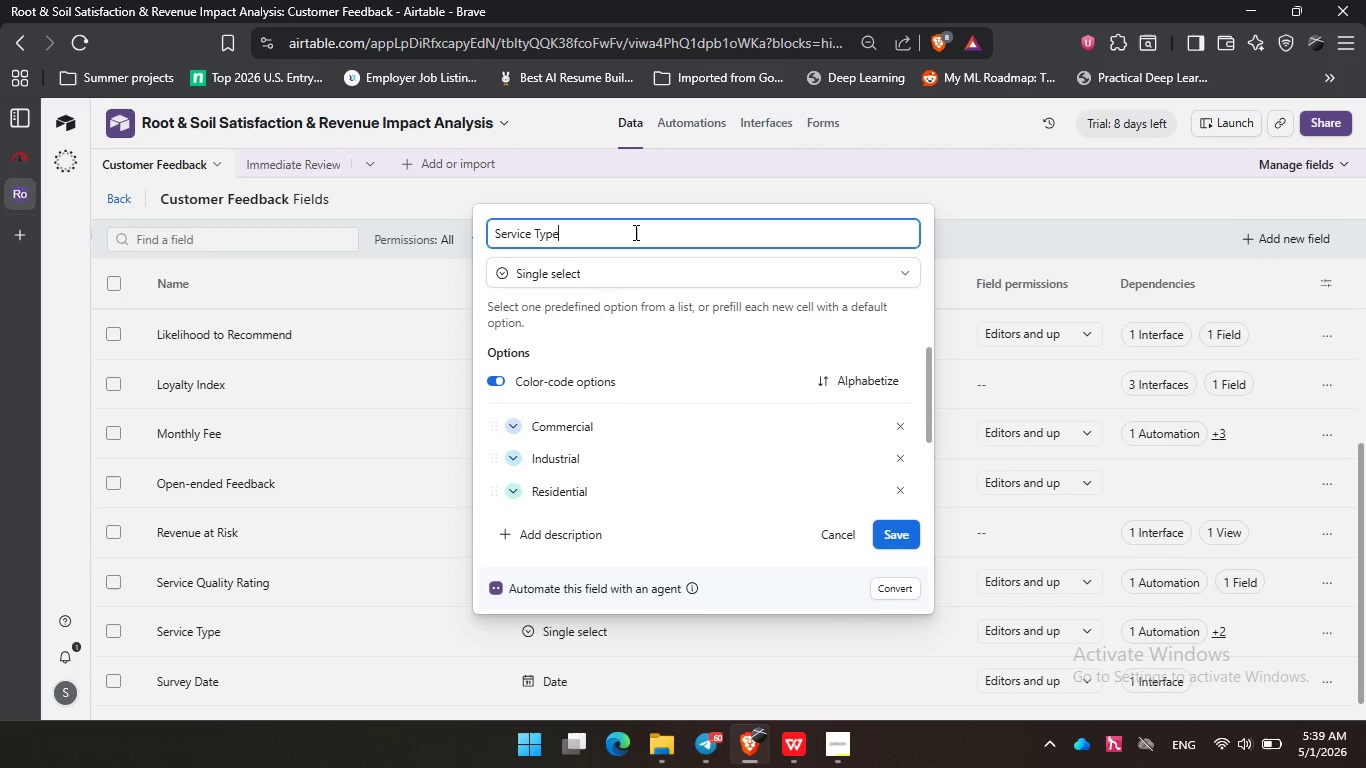 
left_click([840, 535])
 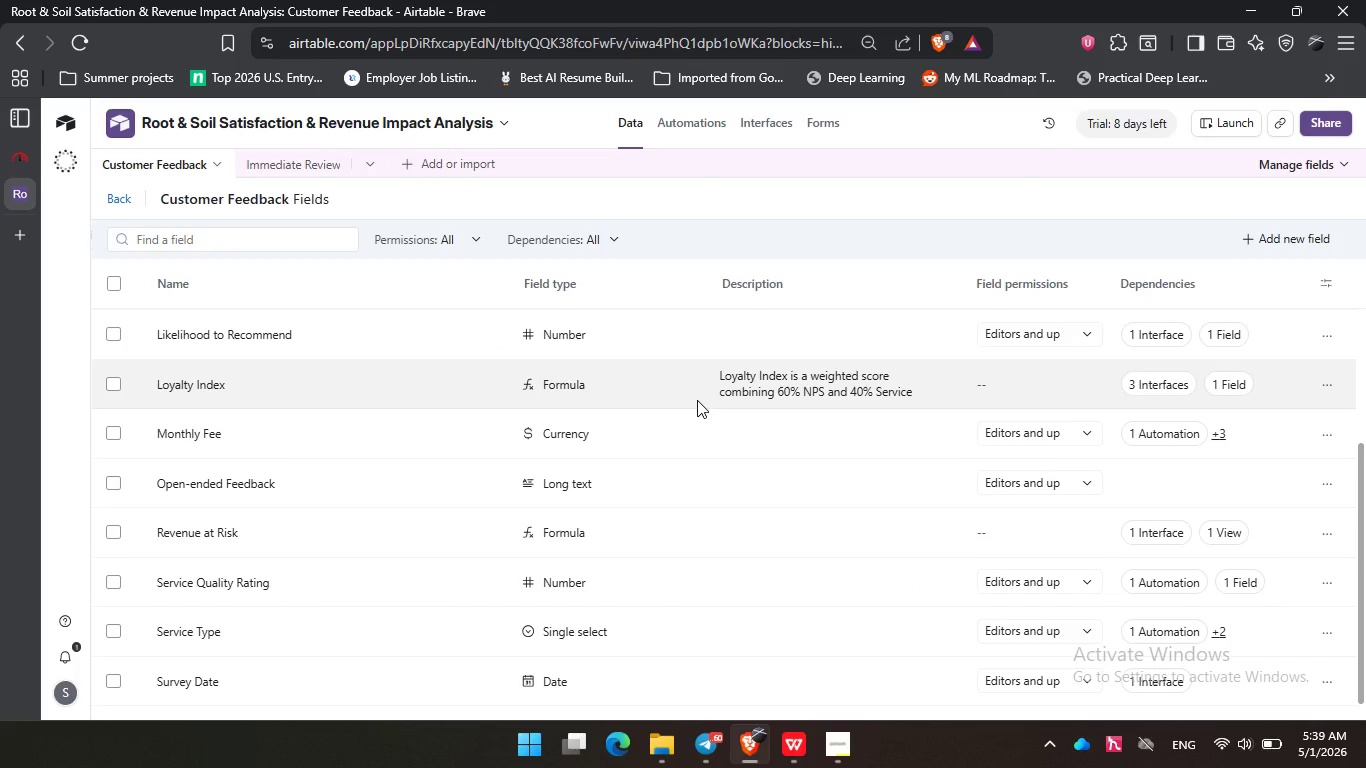 
scroll: coordinate [700, 410], scroll_direction: down, amount: 3.0
 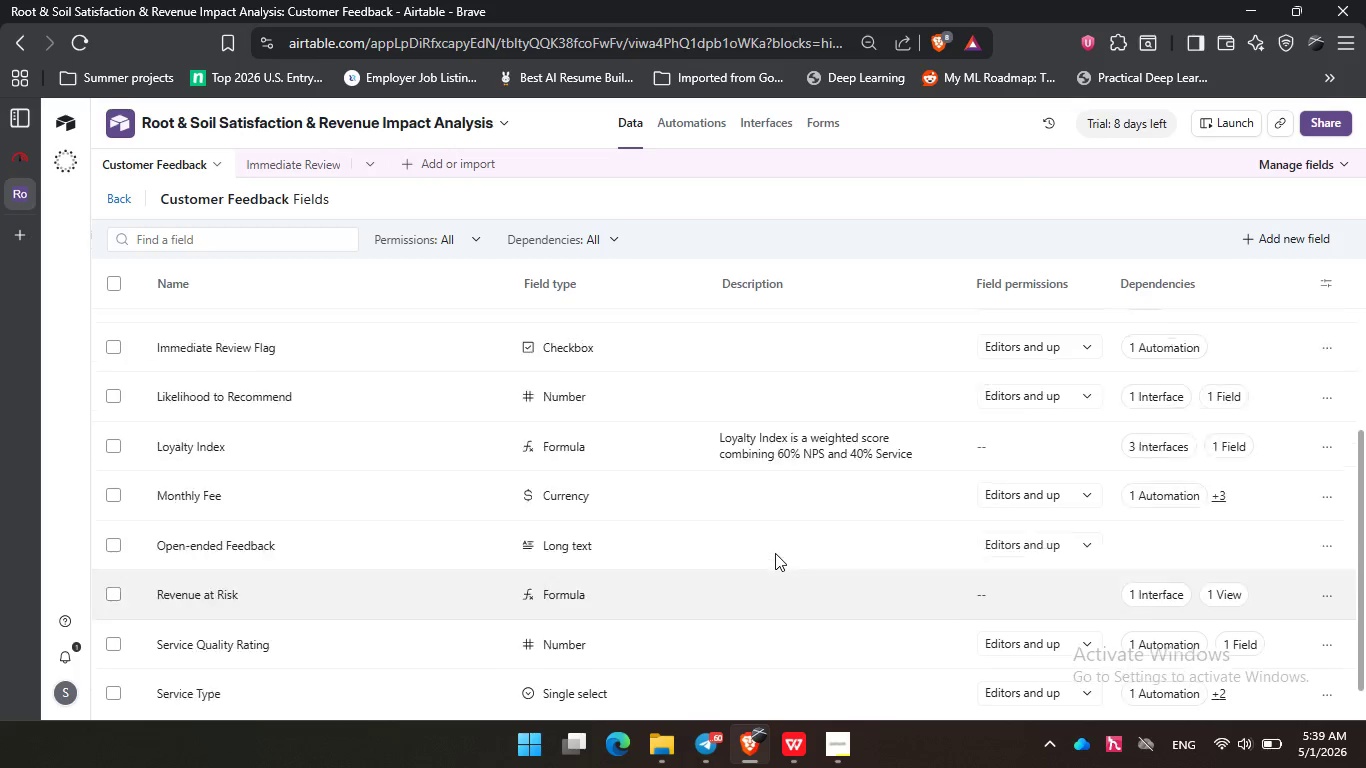 
left_click([430, 196])
 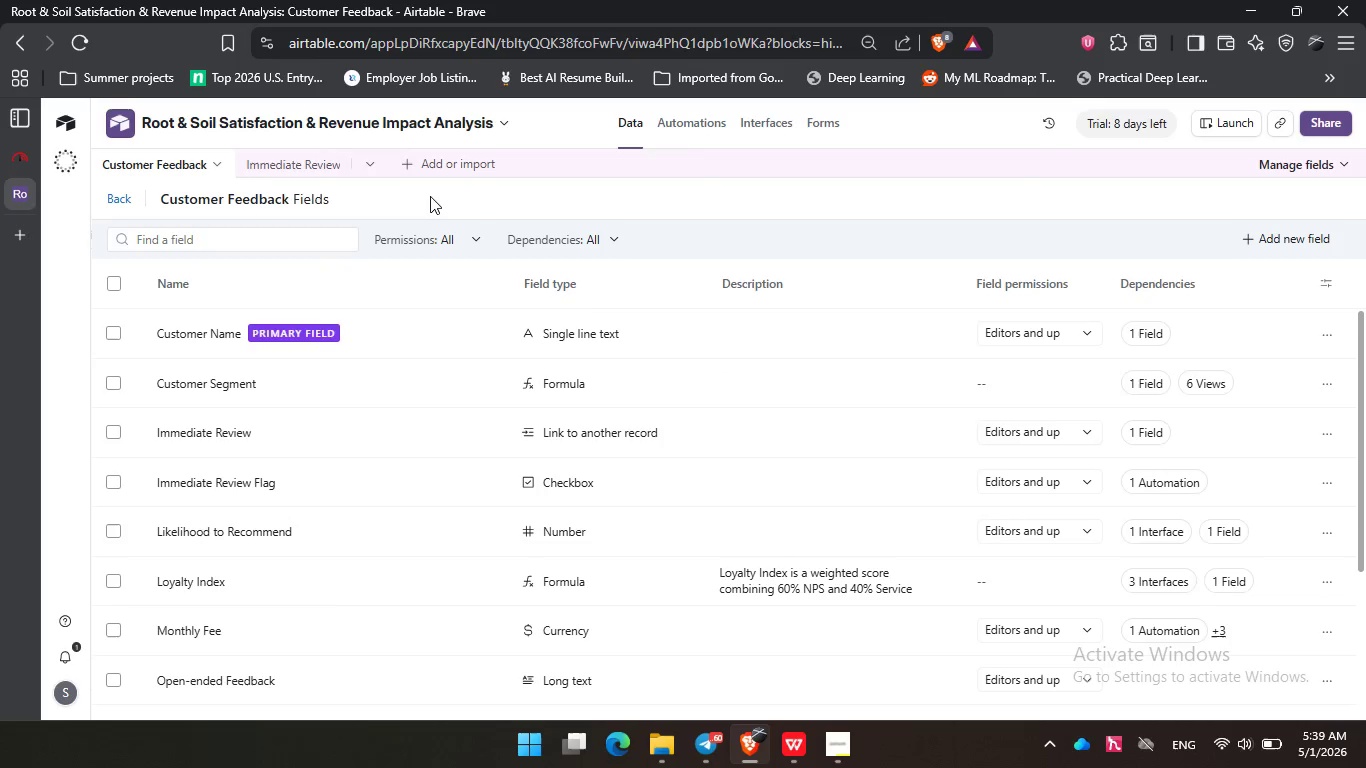 
scroll: coordinate [775, 553], scroll_direction: up, amount: 6.0
 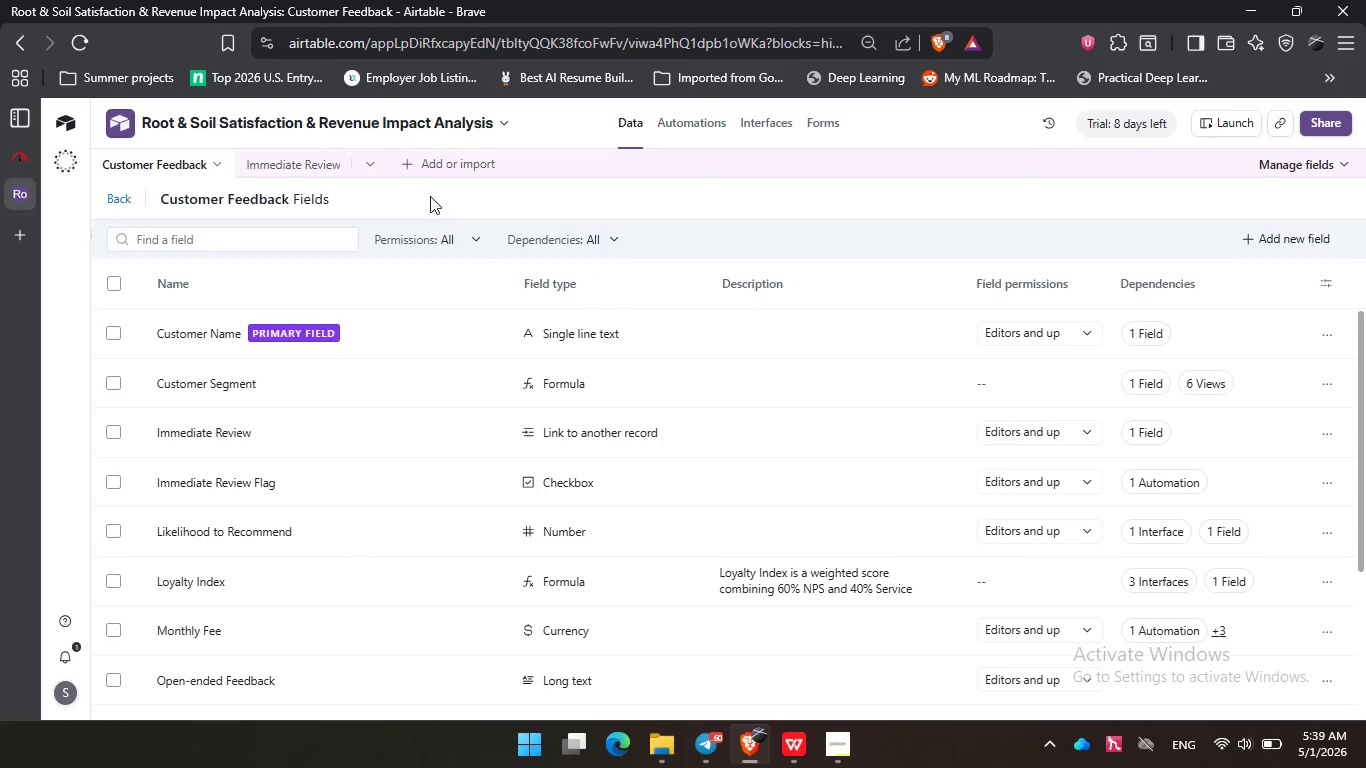 
left_click([279, 154])
 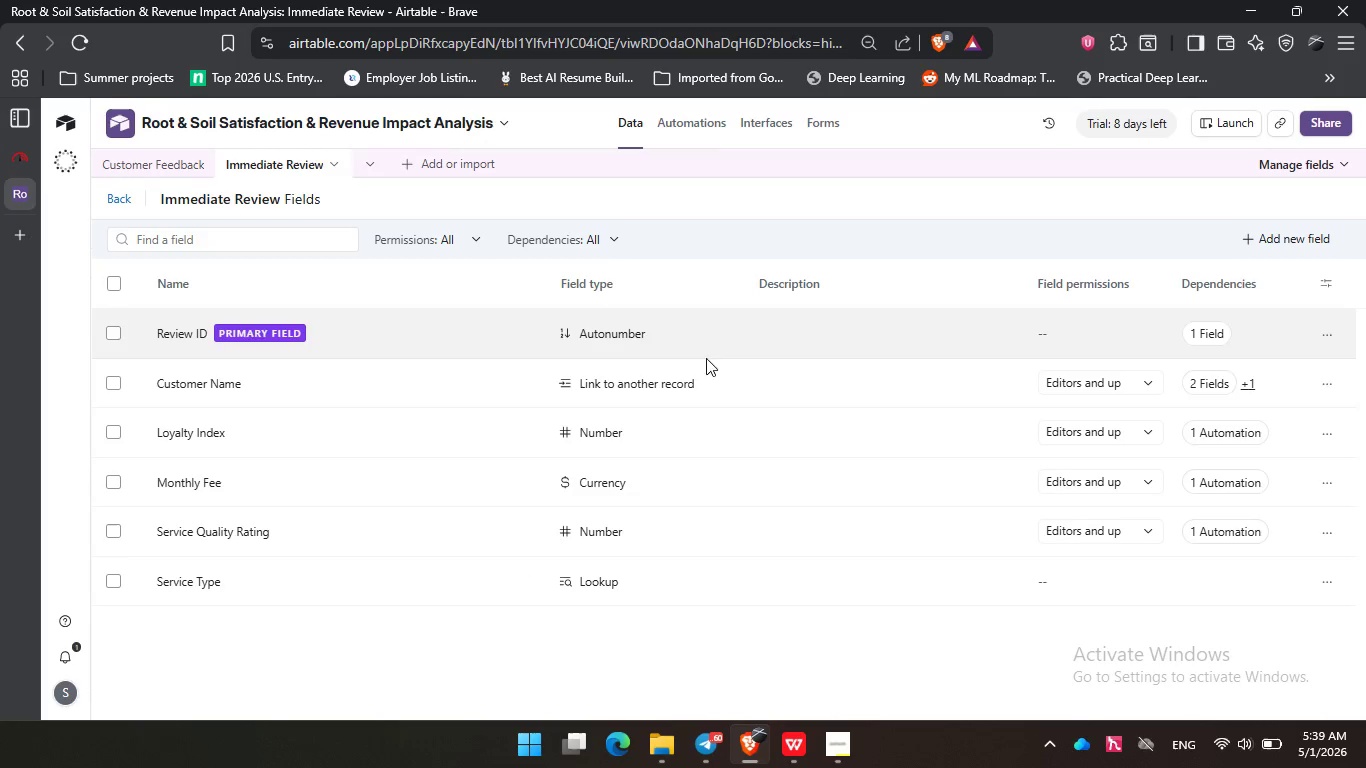 
left_click([696, 379])
 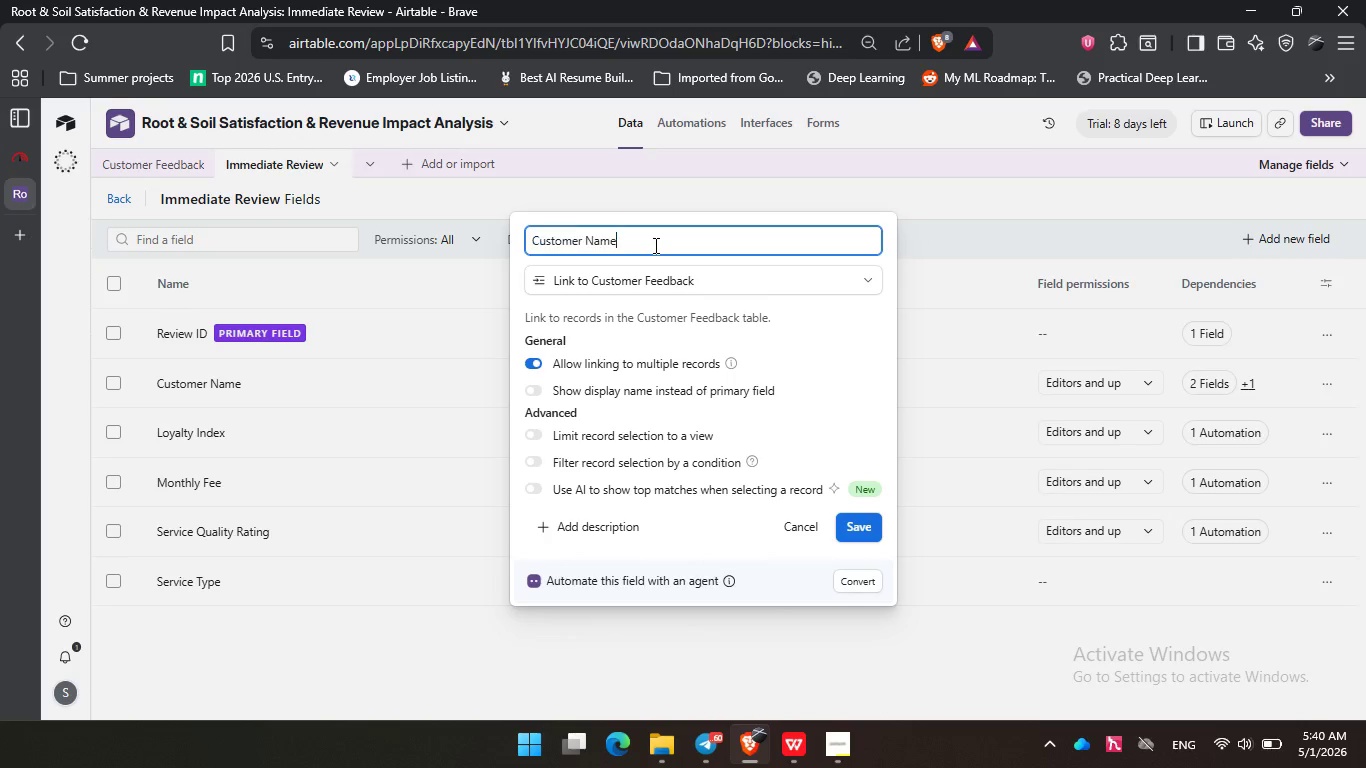 
left_click([654, 245])
 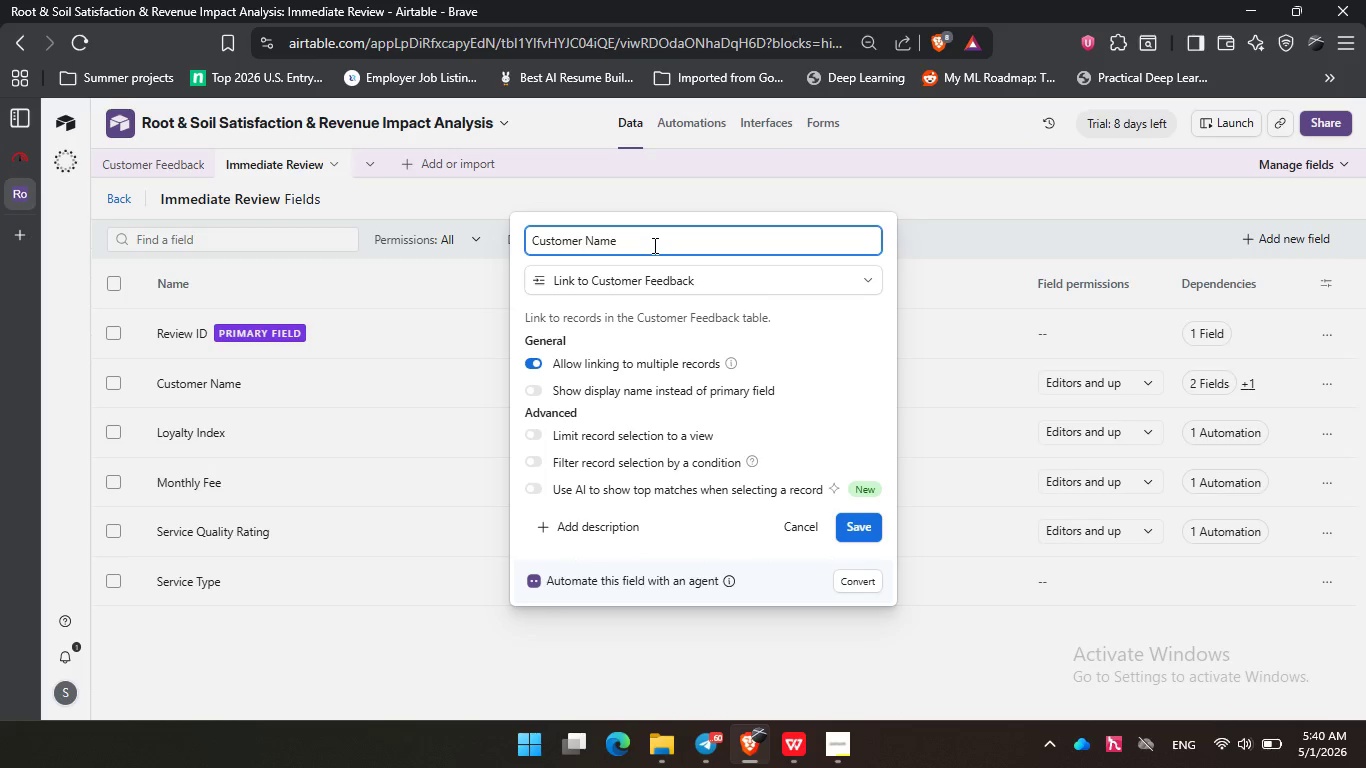 
wait(16.14)
 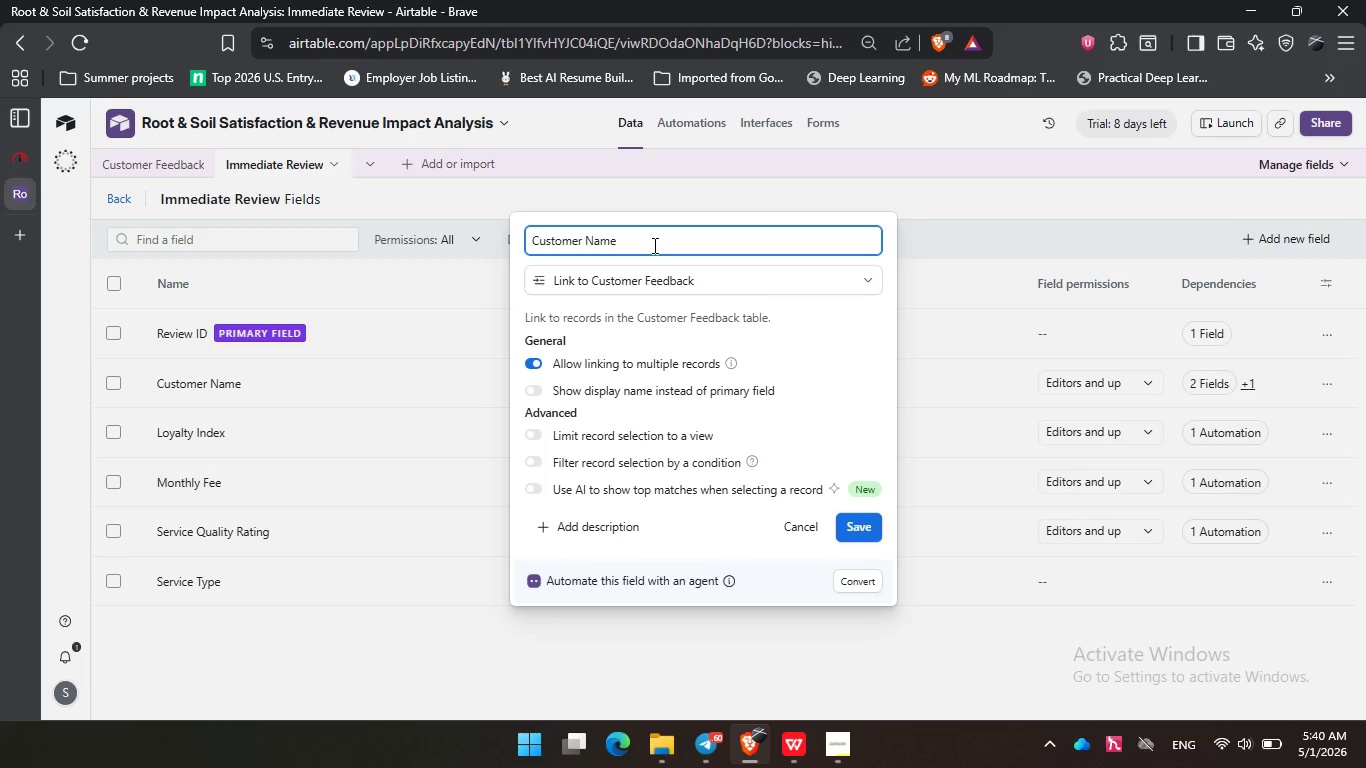 
left_click([653, 245])
 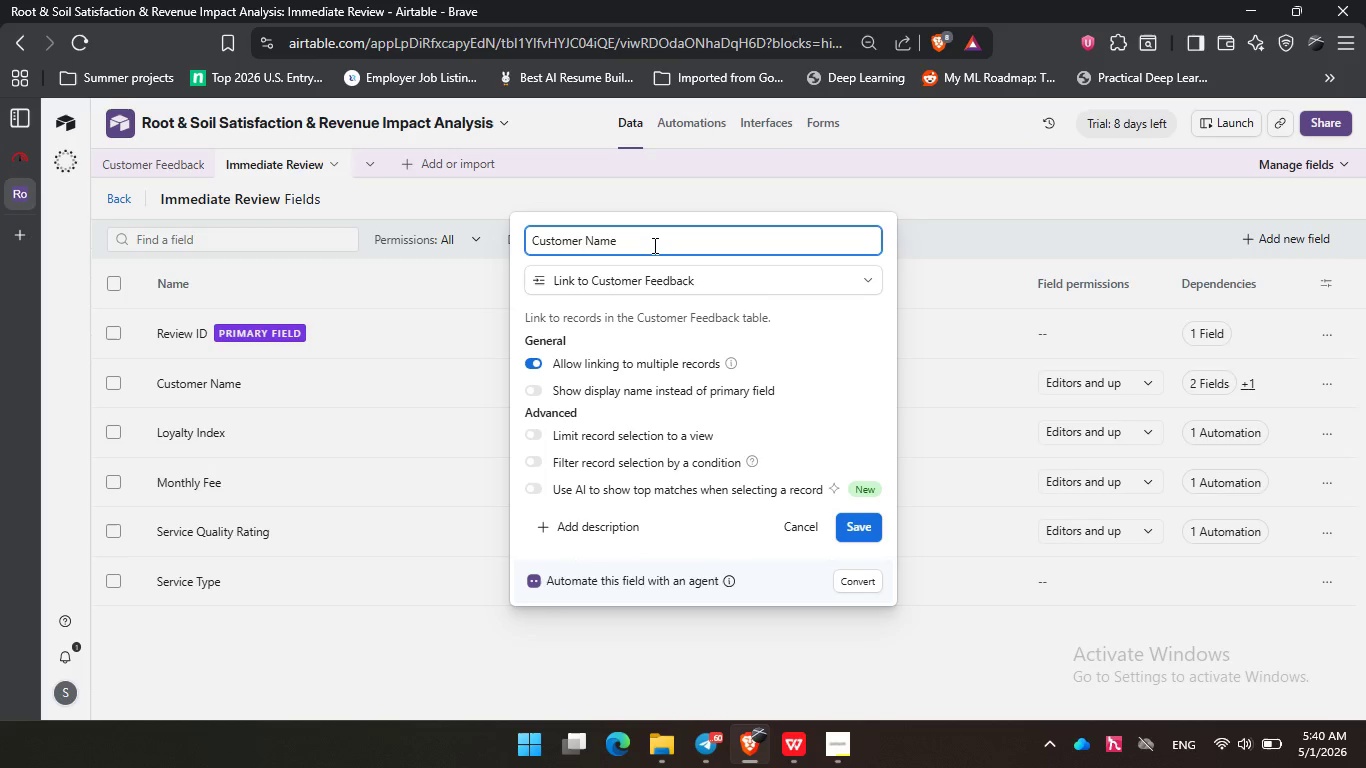 
wait(9.45)
 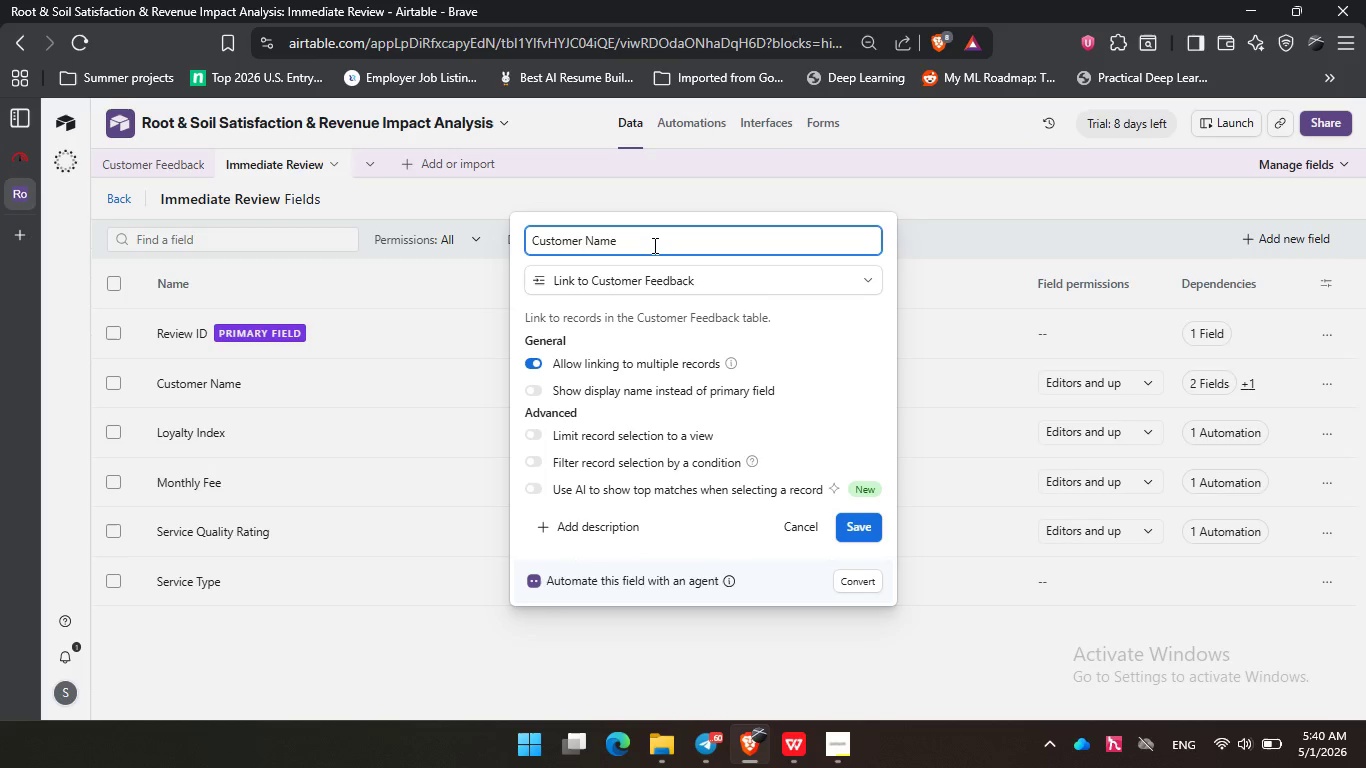 
left_click([653, 245])
 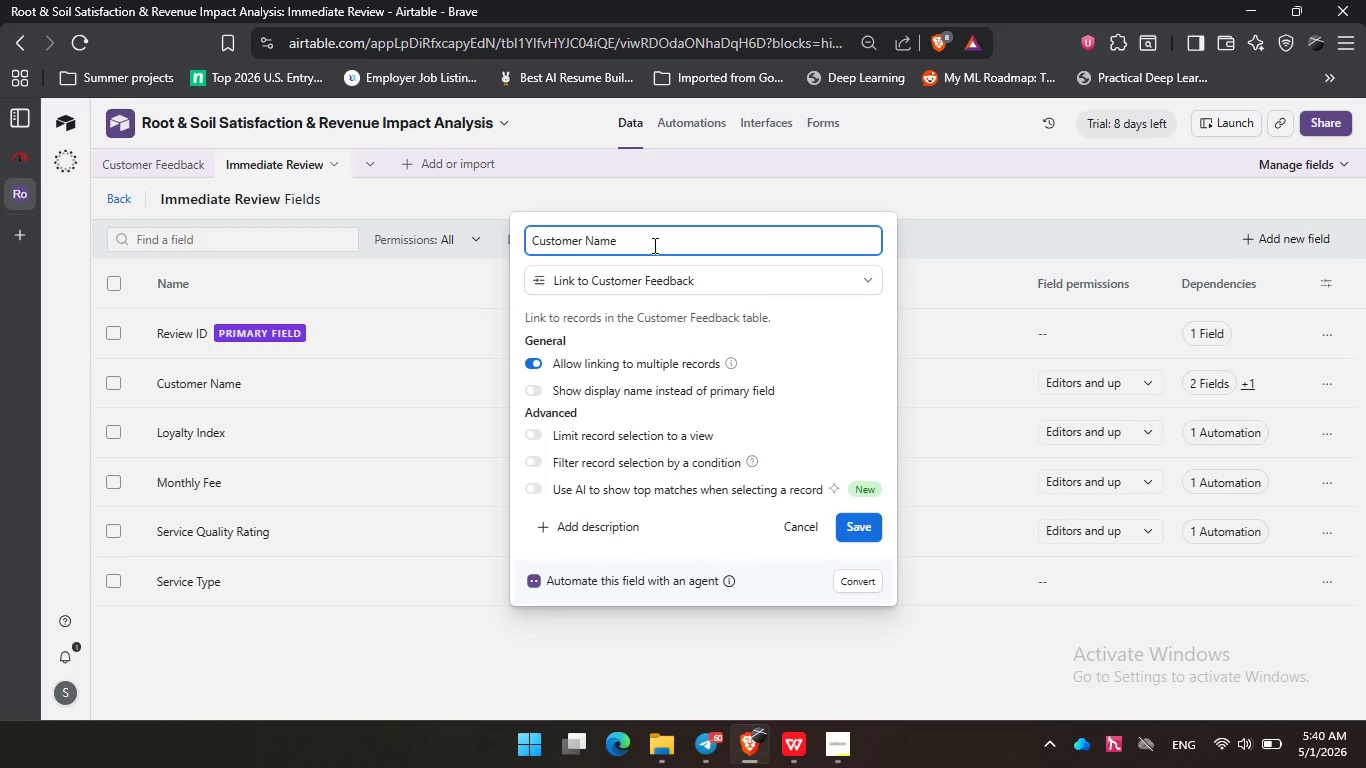 
wait(7.94)
 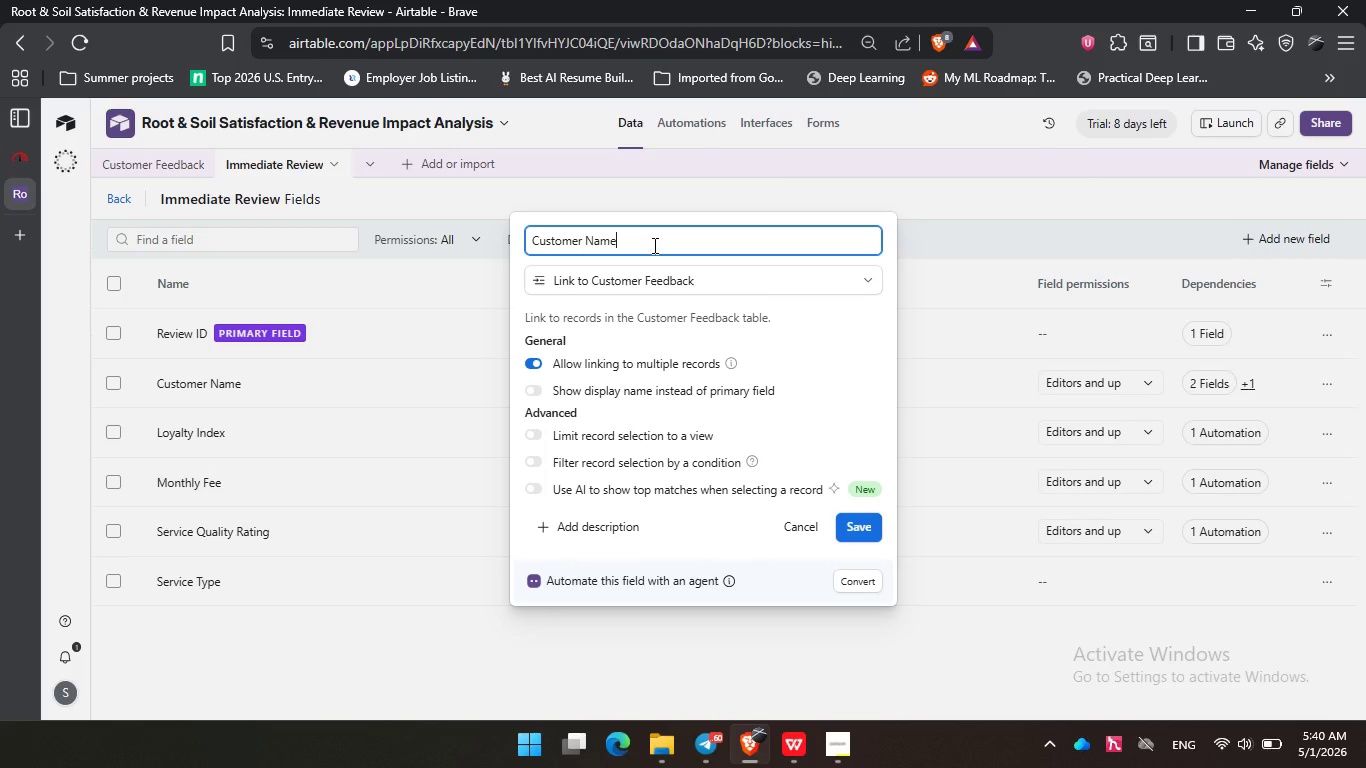 
left_click([653, 245])
 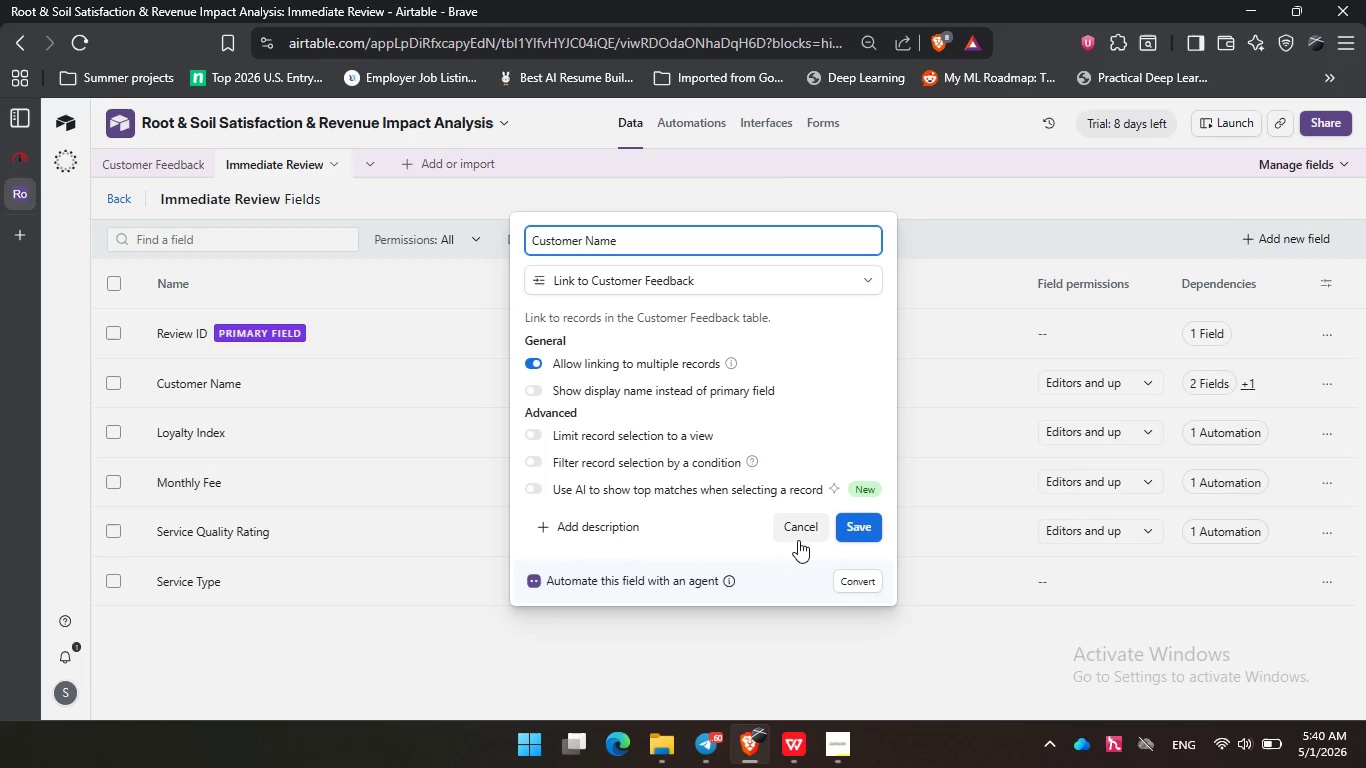 
left_click([797, 533])
 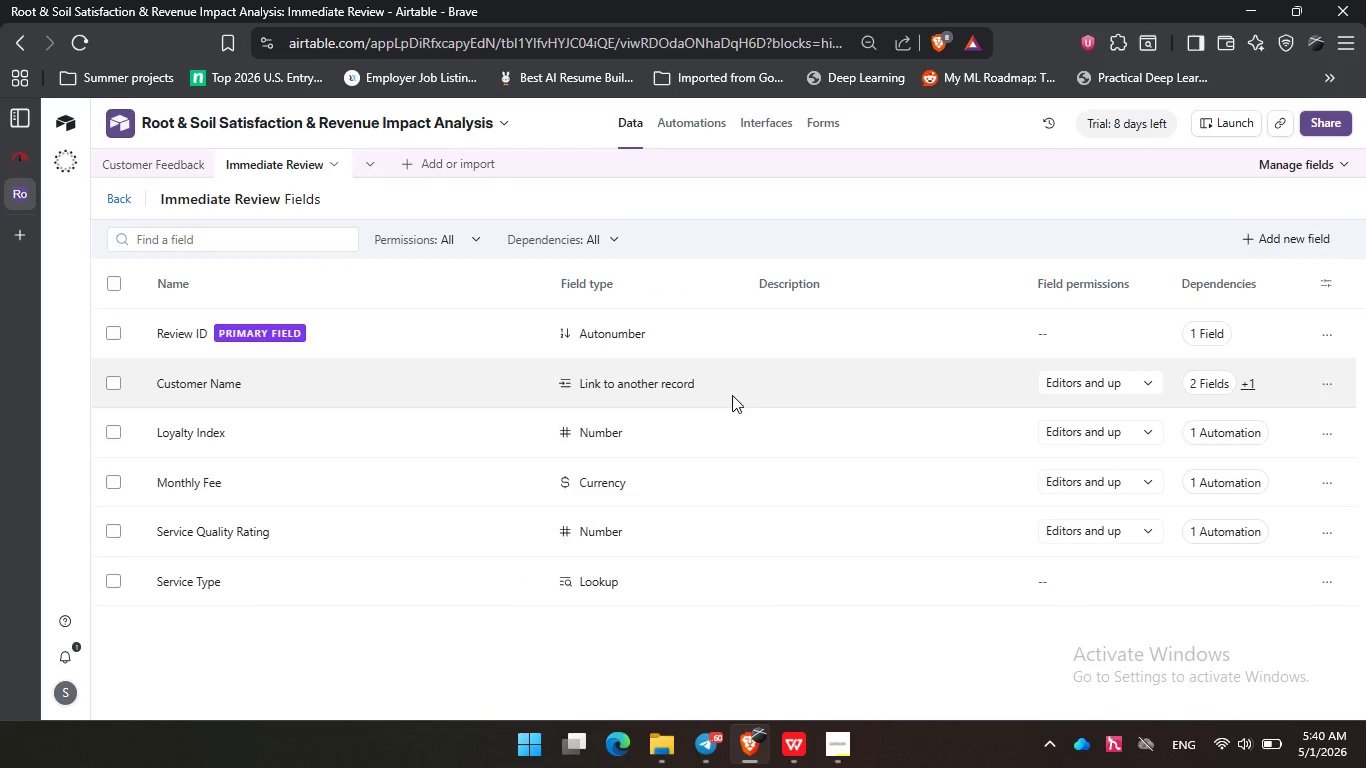 
mouse_move([712, 358])
 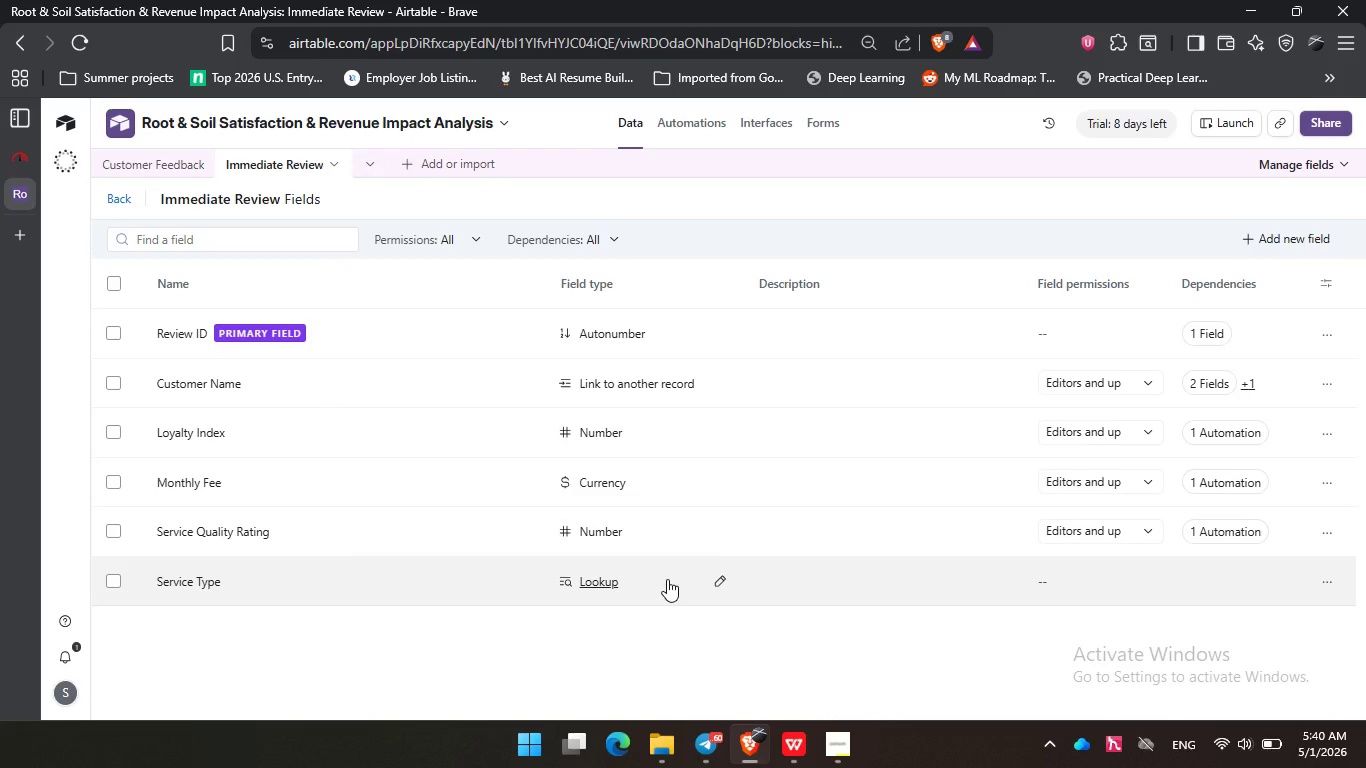 
left_click([667, 579])
 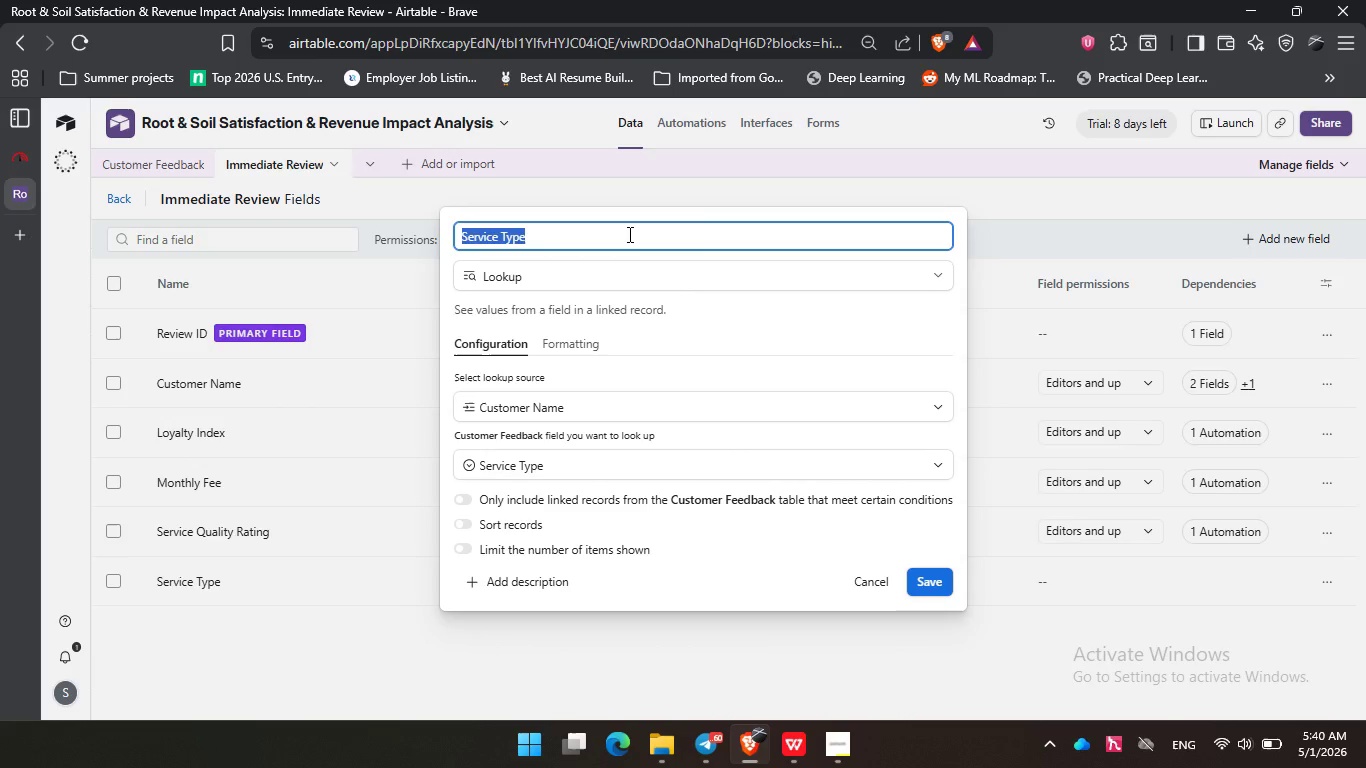 
left_click([628, 234])
 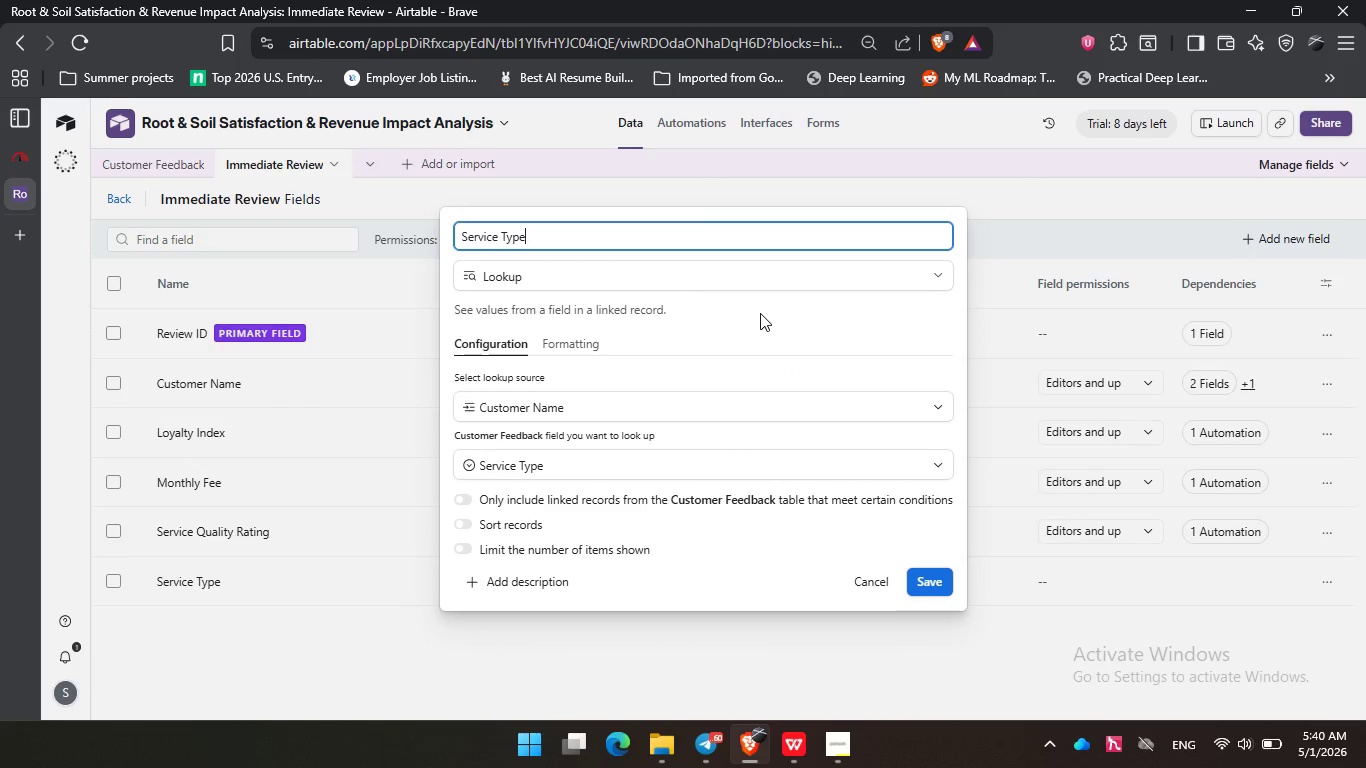 
left_click([760, 313])
 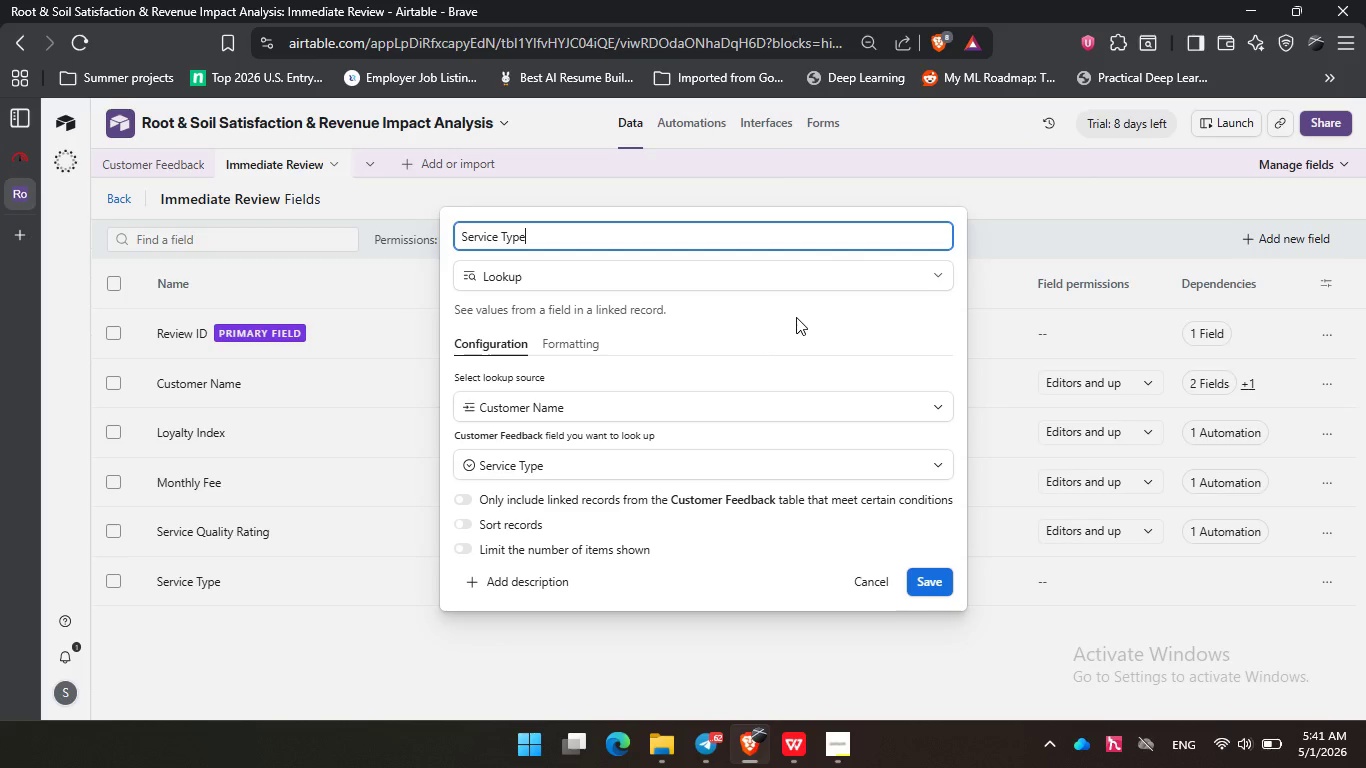 
wait(21.88)
 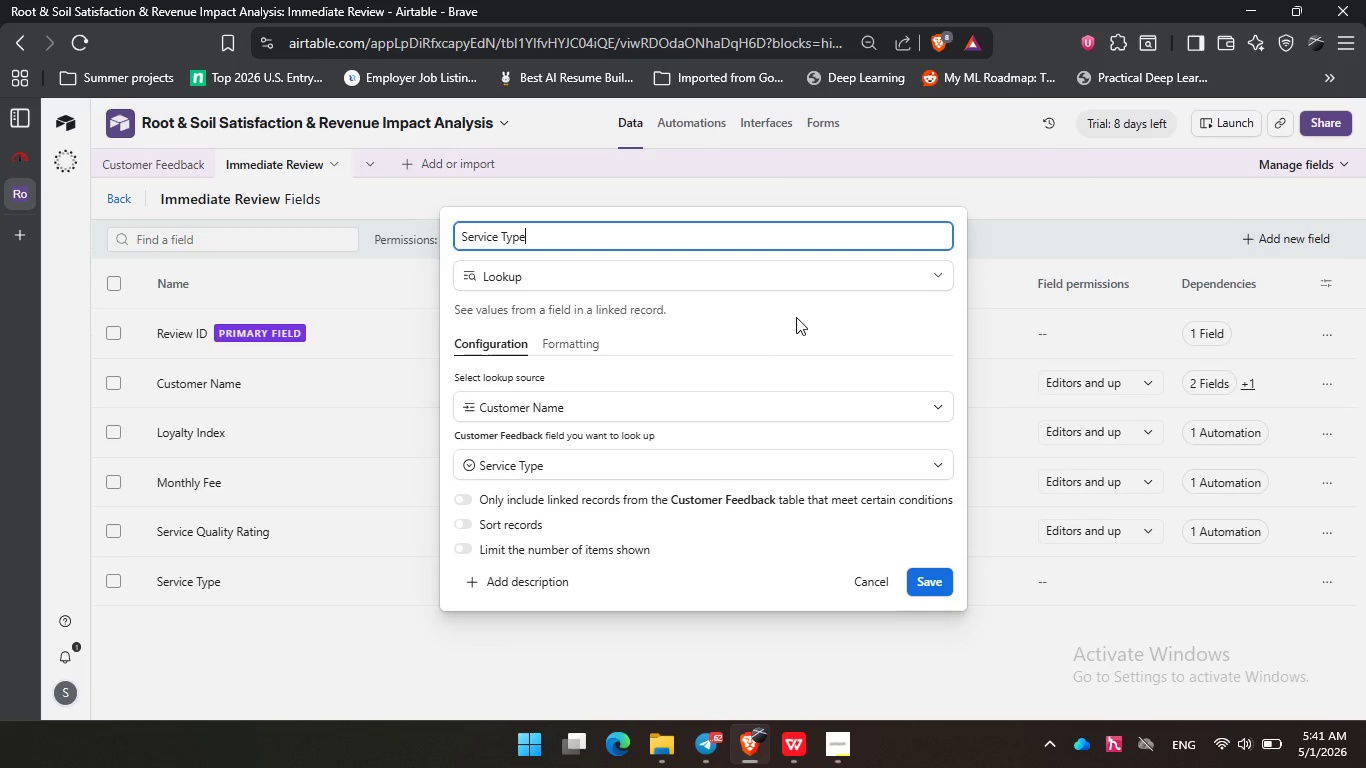 
left_click([807, 330])
 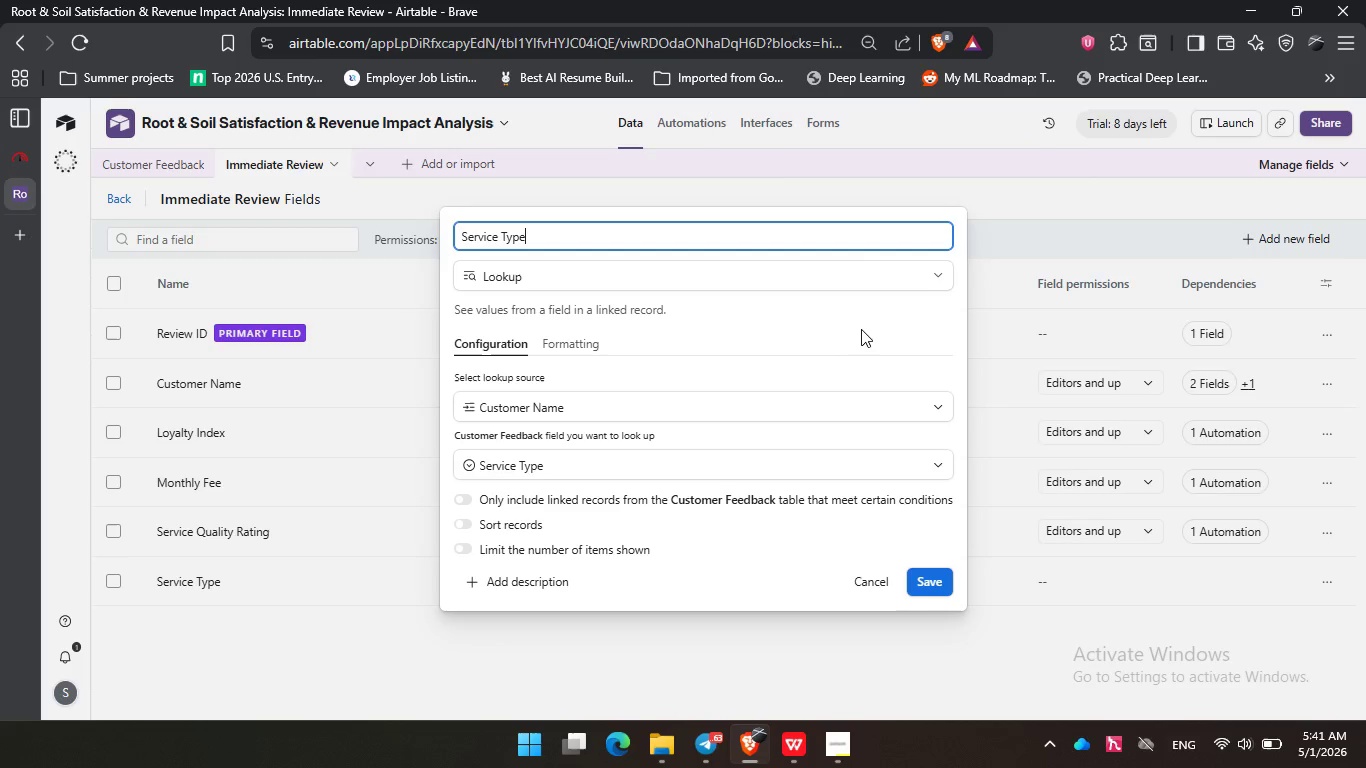 
left_click([861, 329])
 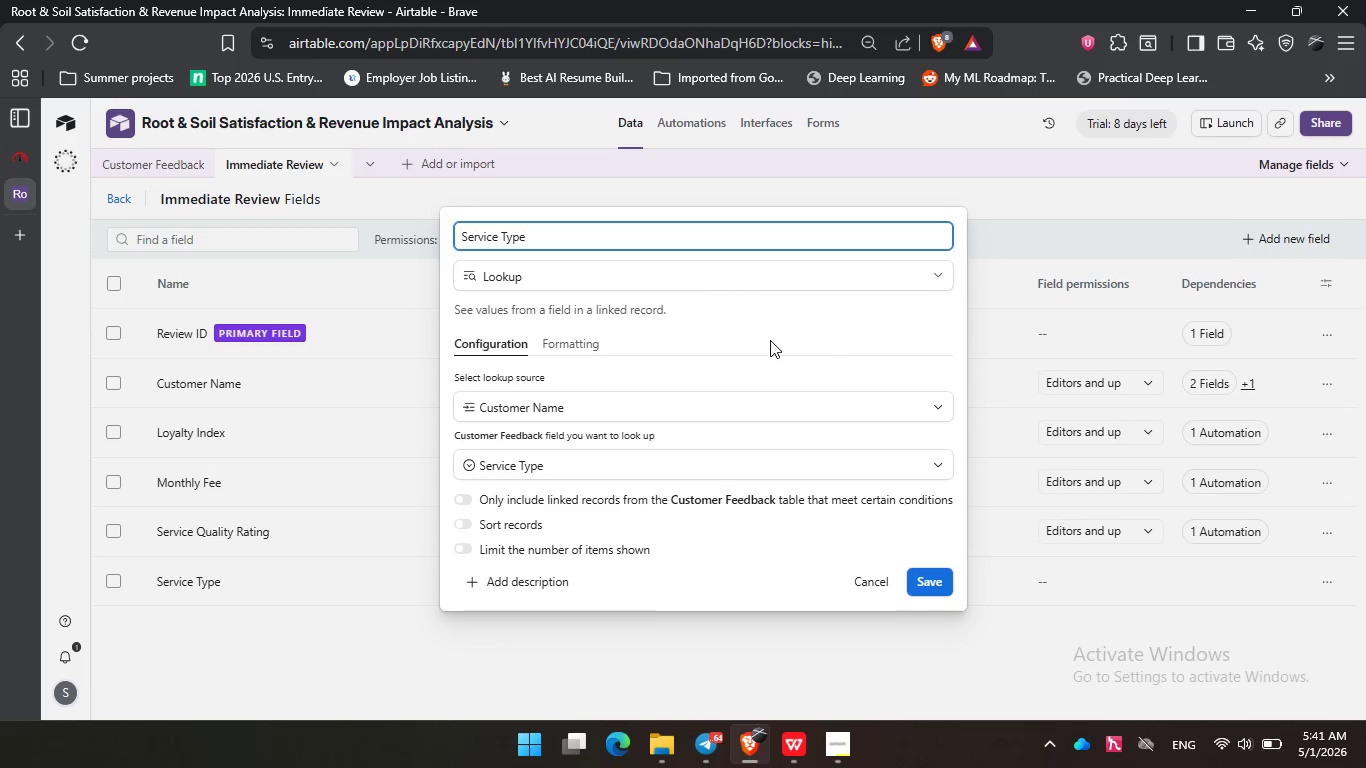 
wait(15.95)
 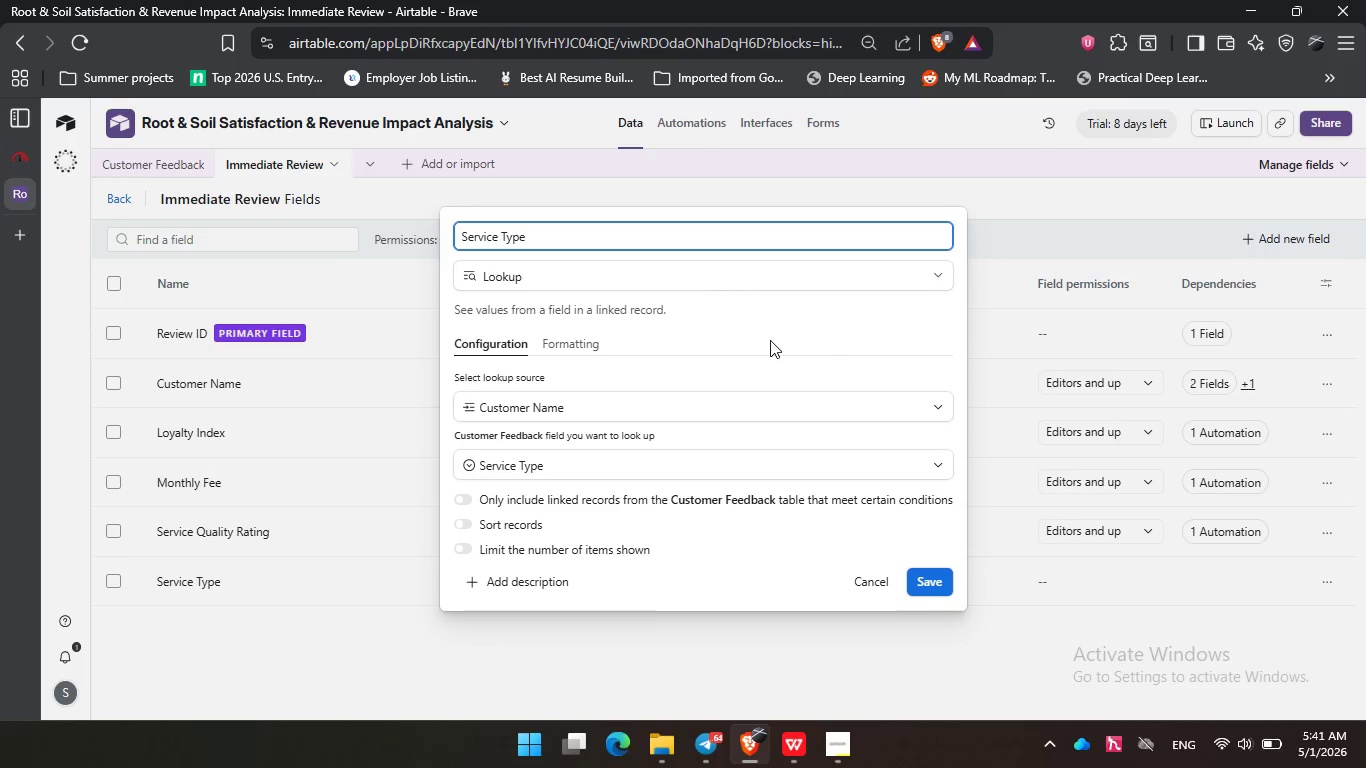 
left_click([770, 340])
 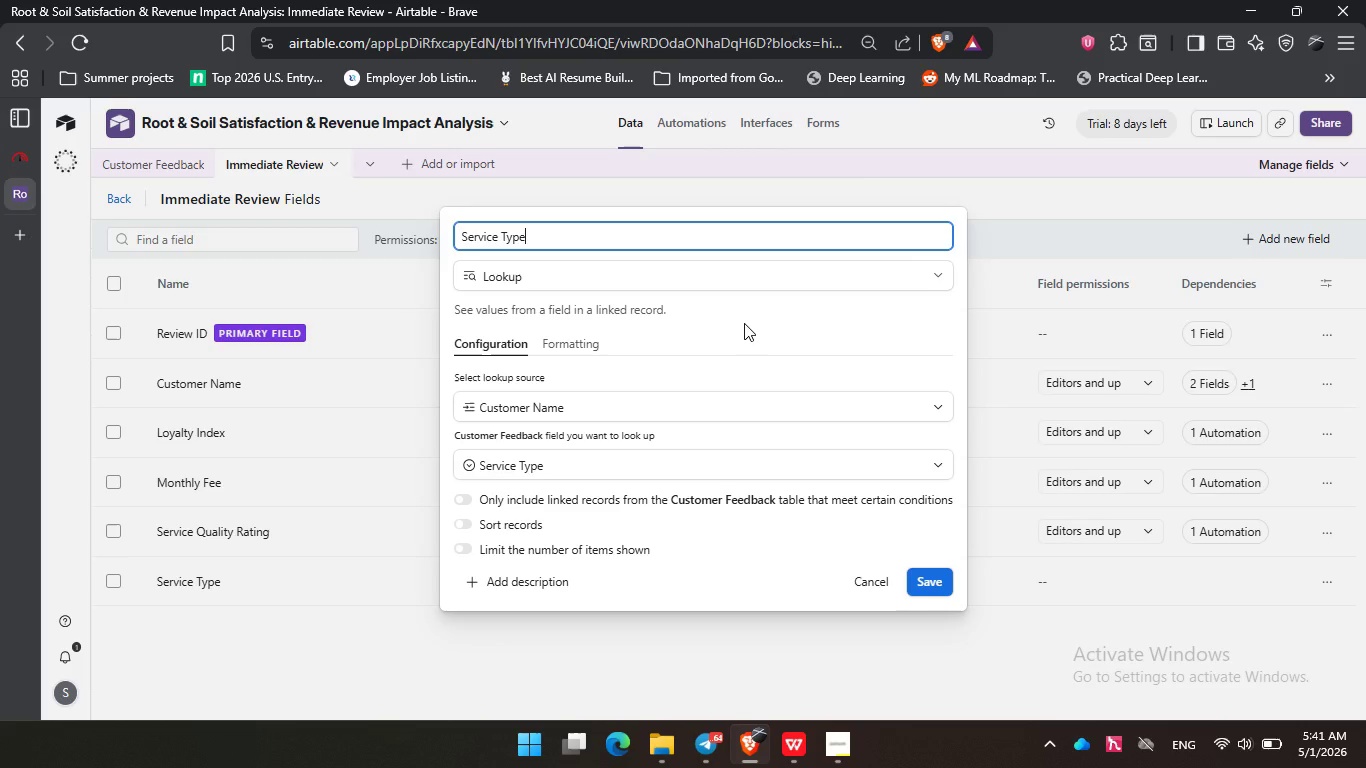 
left_click([744, 323])
 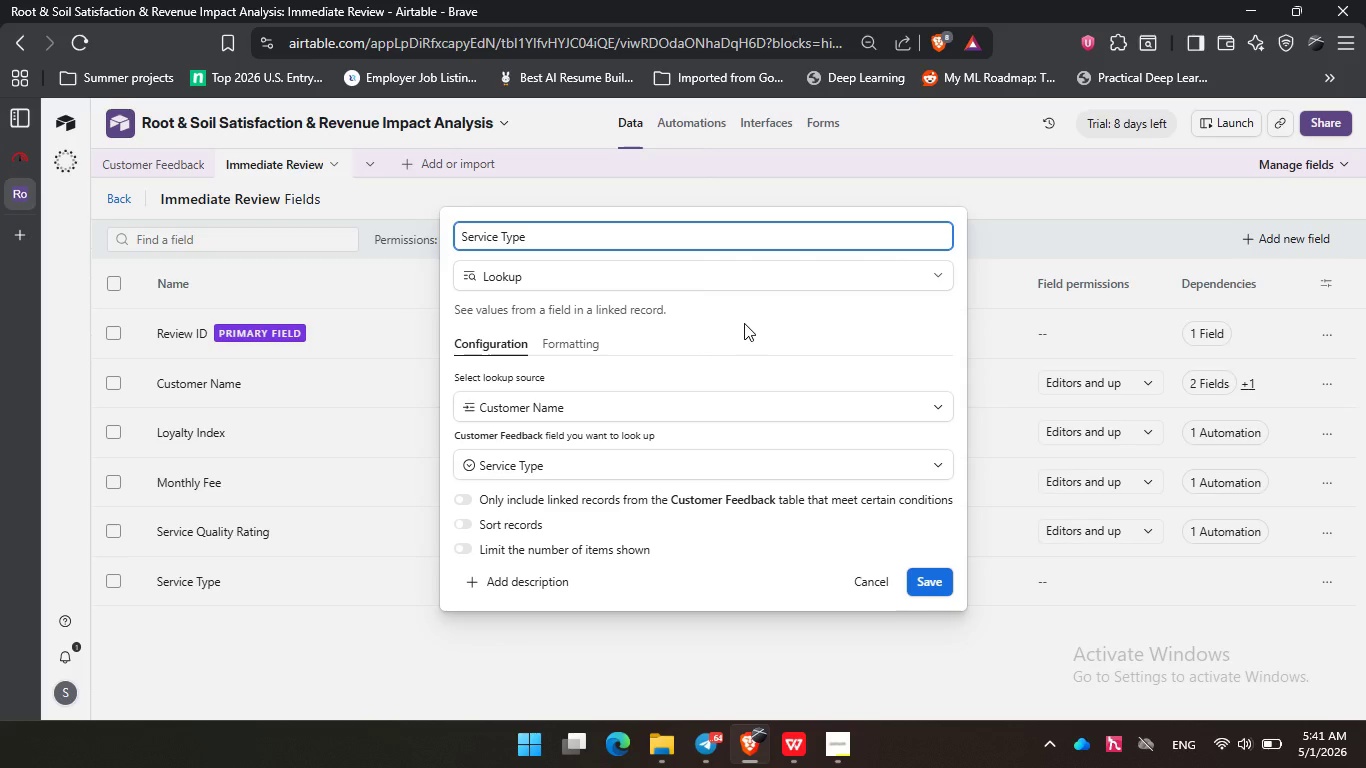 
wait(10.8)
 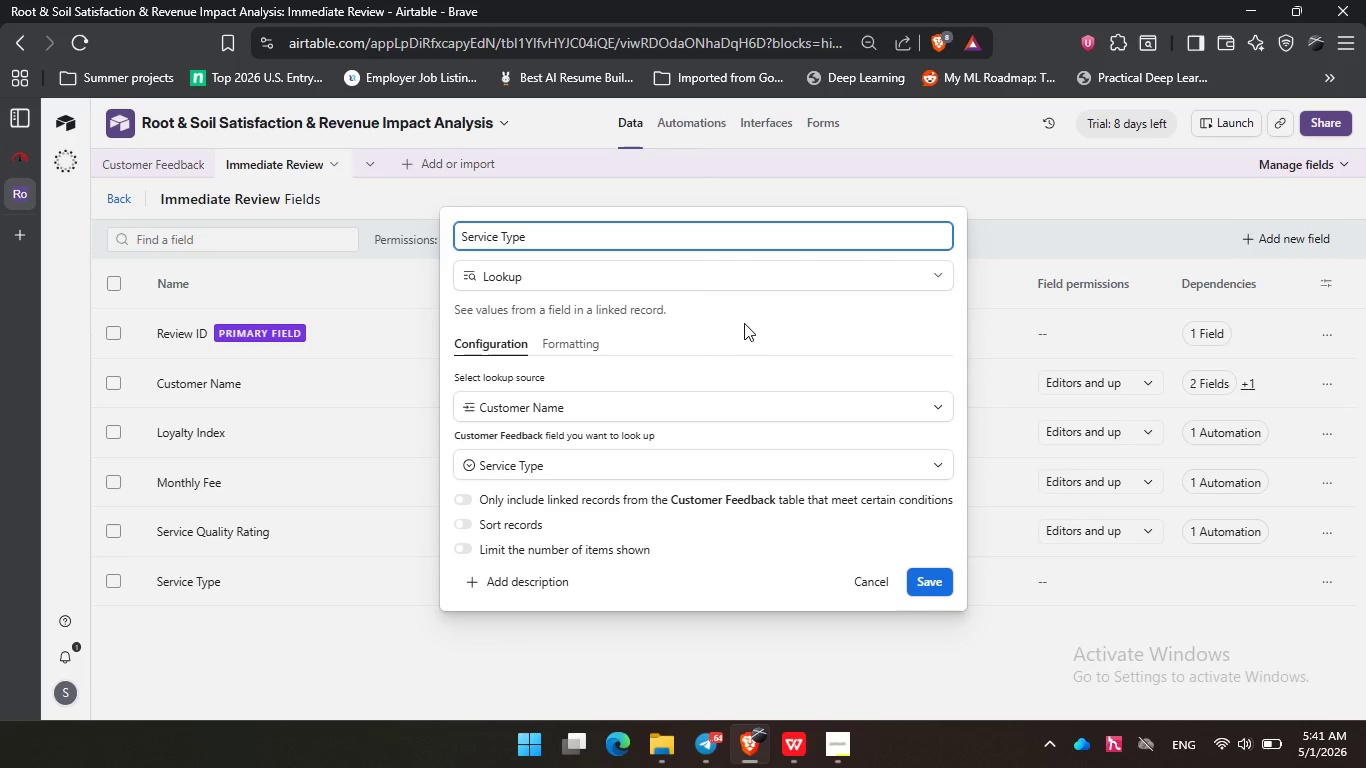 
left_click([744, 323])
 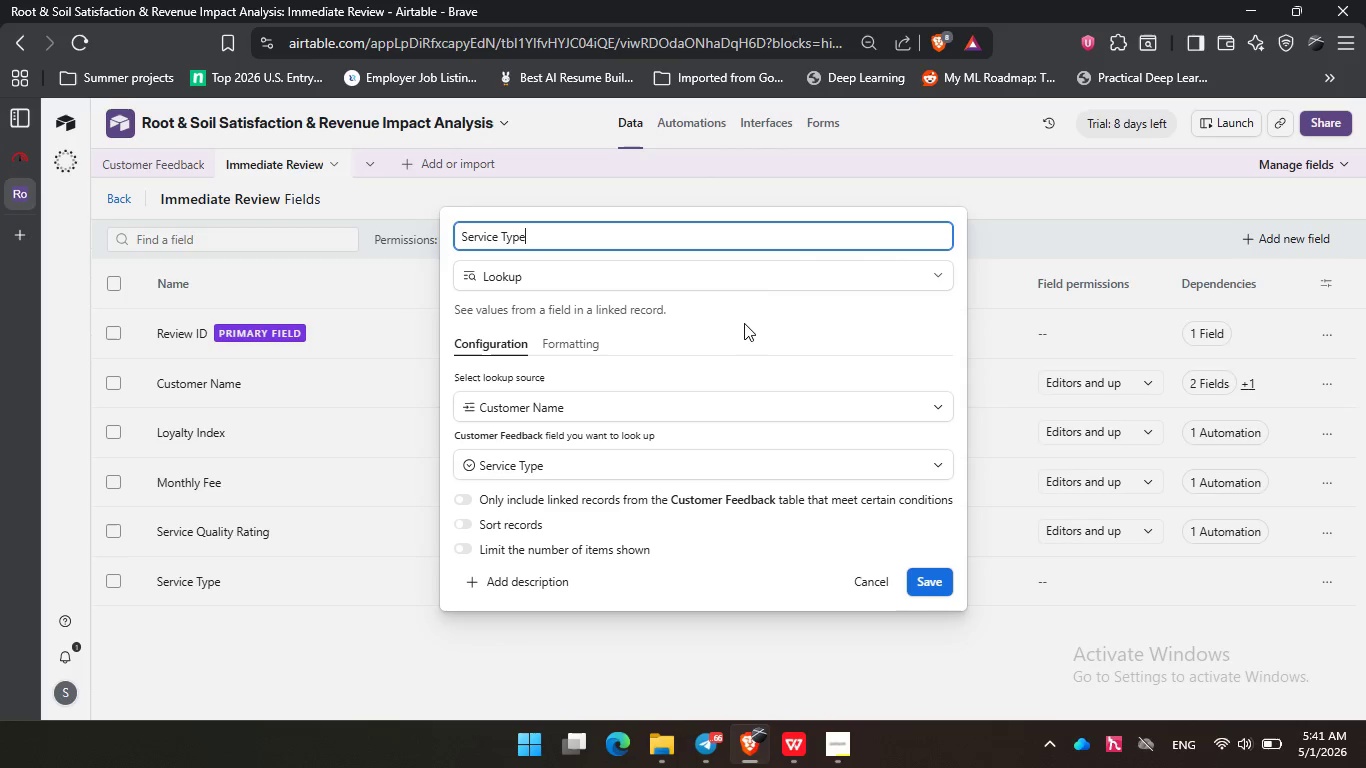 
wait(9.47)
 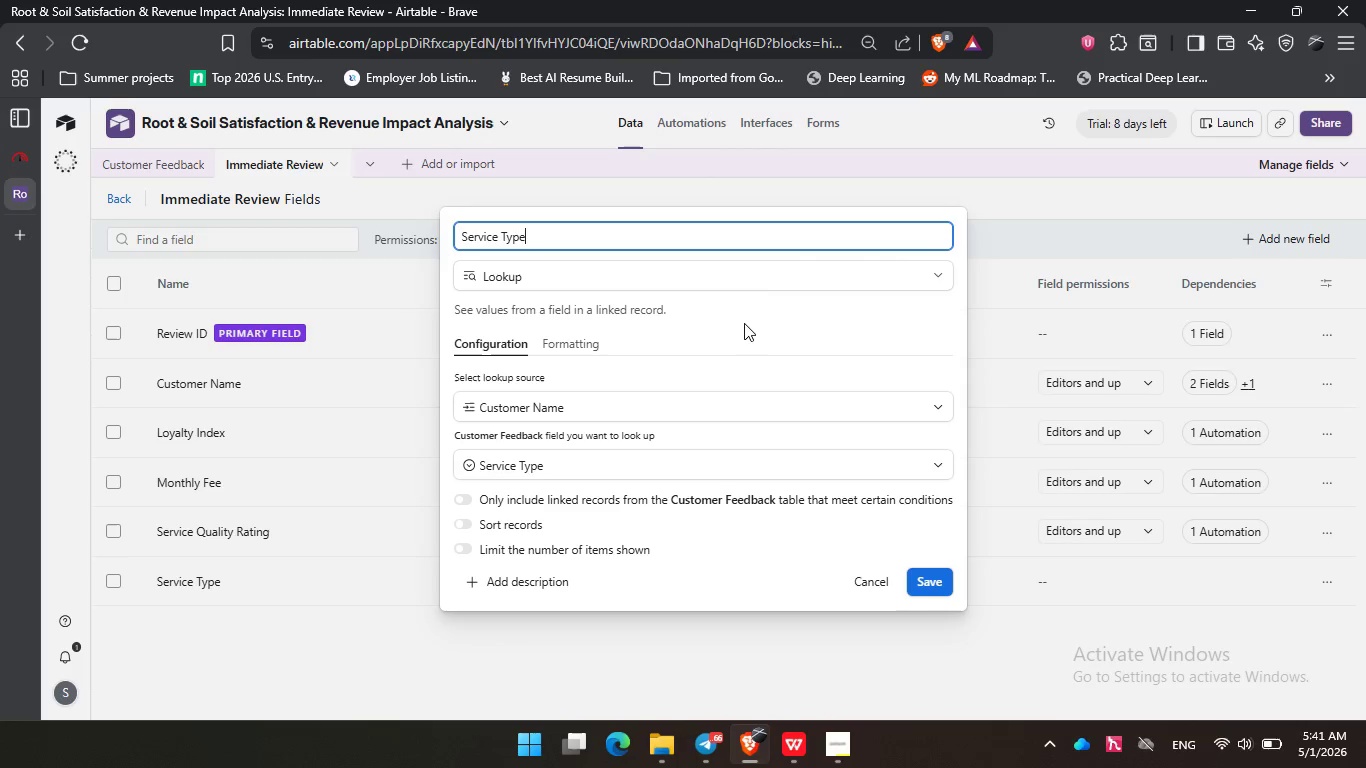 
left_click([745, 328])
 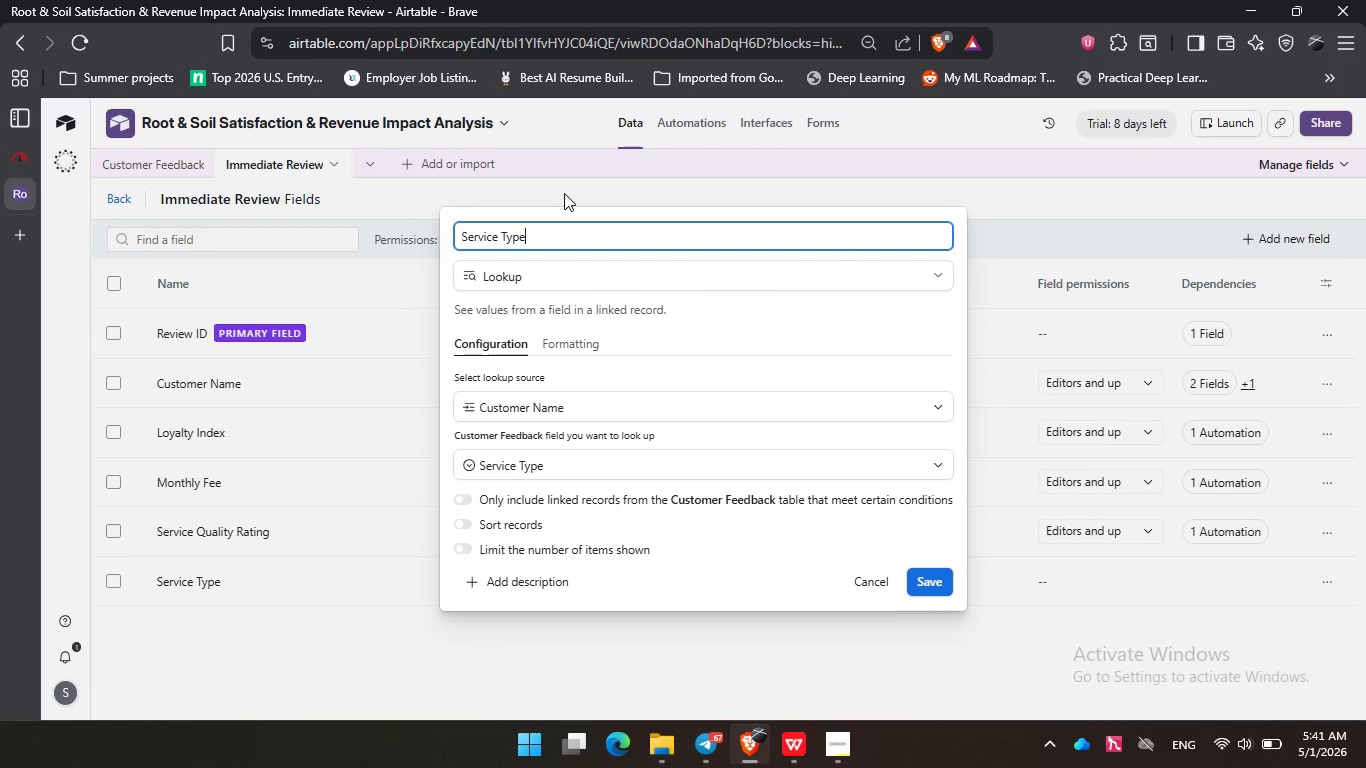 
left_click([564, 192])
 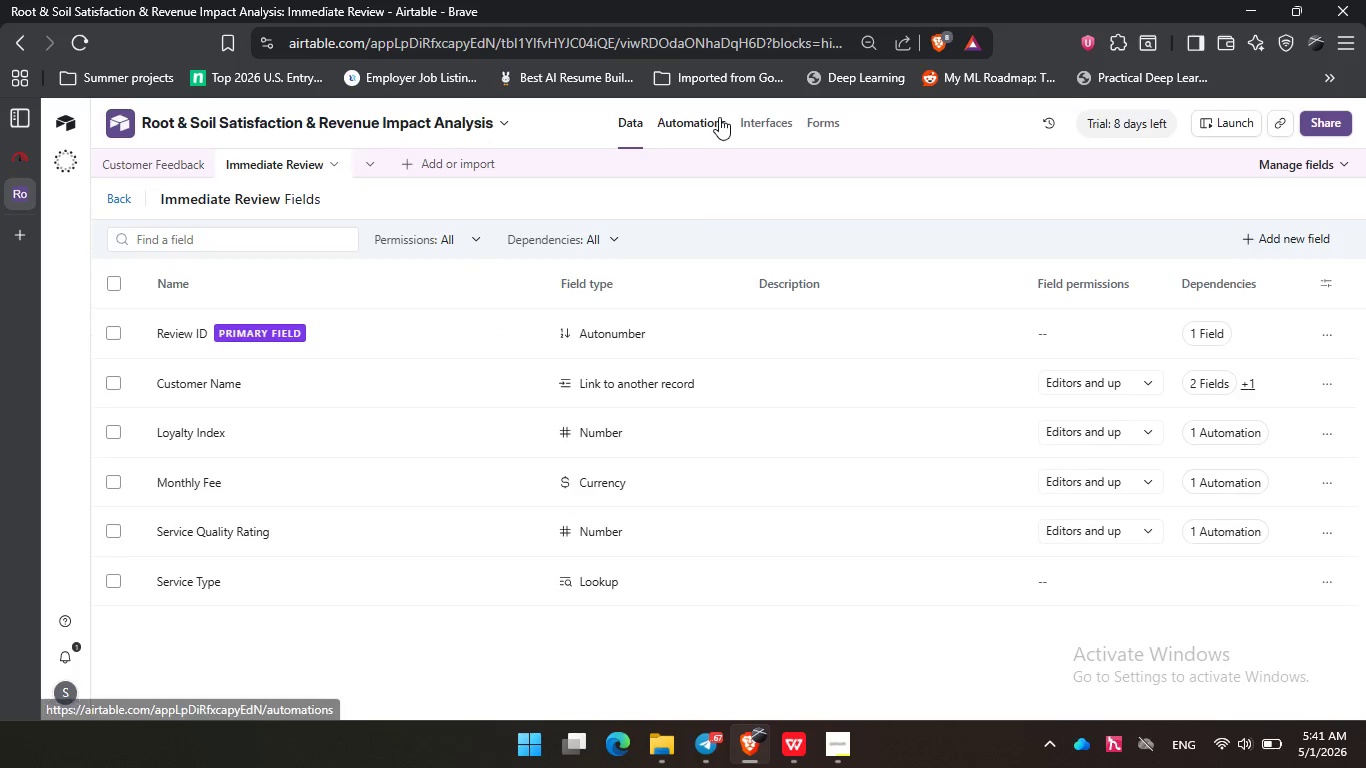 
left_click([719, 117])
 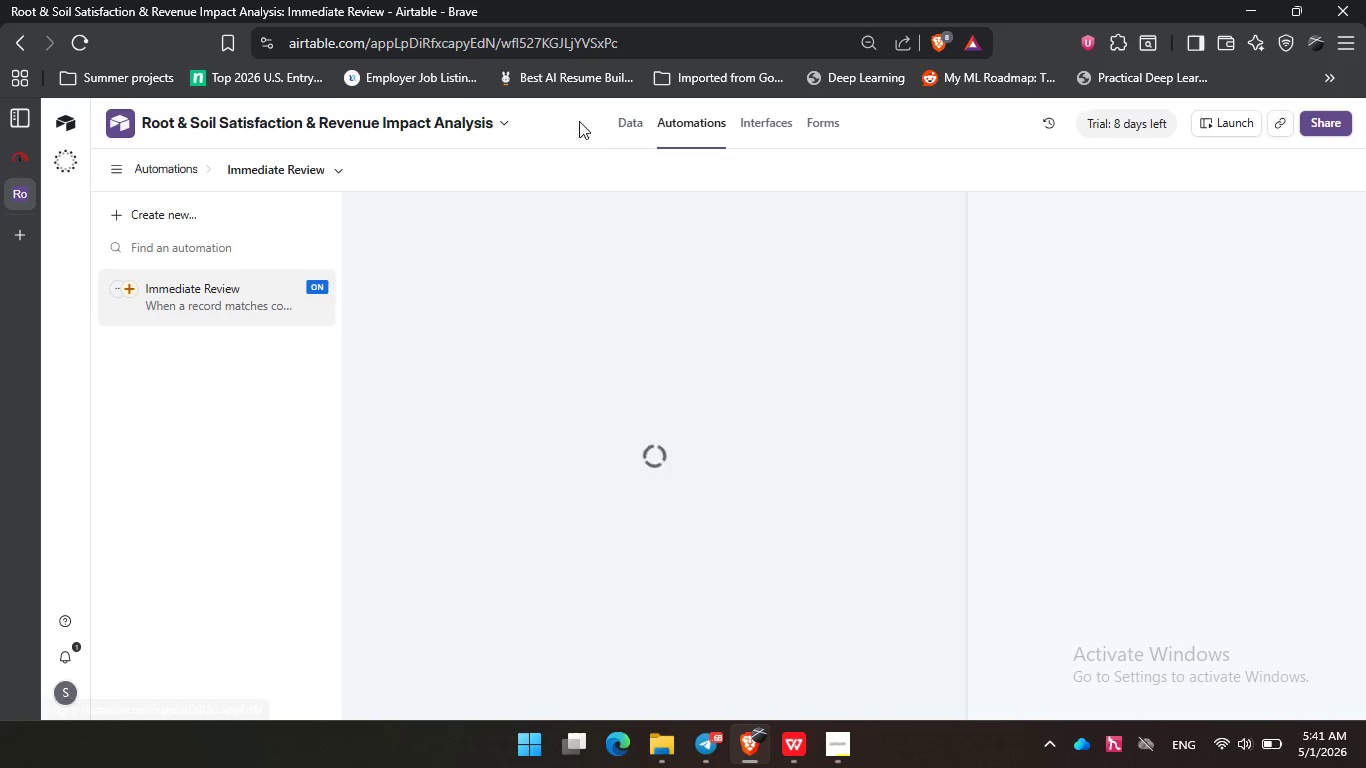 
wait(5.01)
 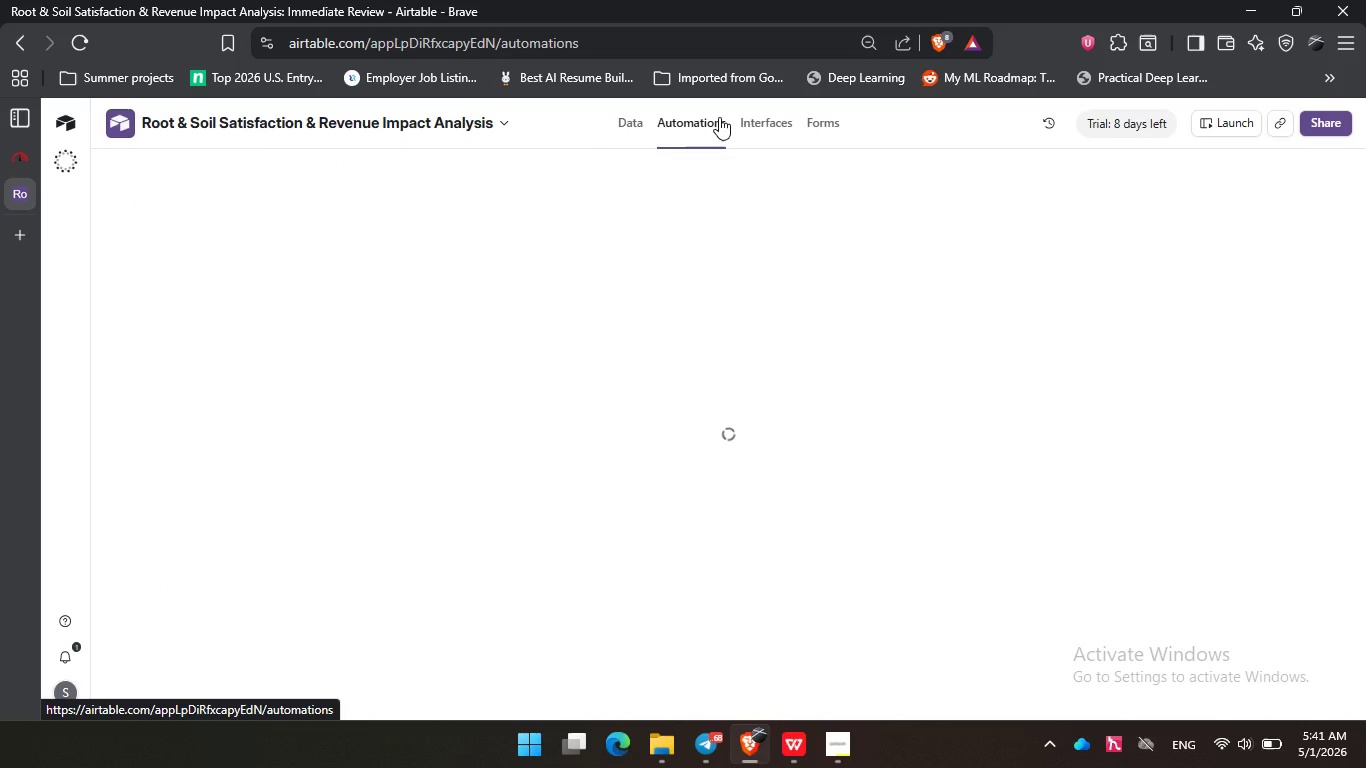 
left_click([628, 125])
 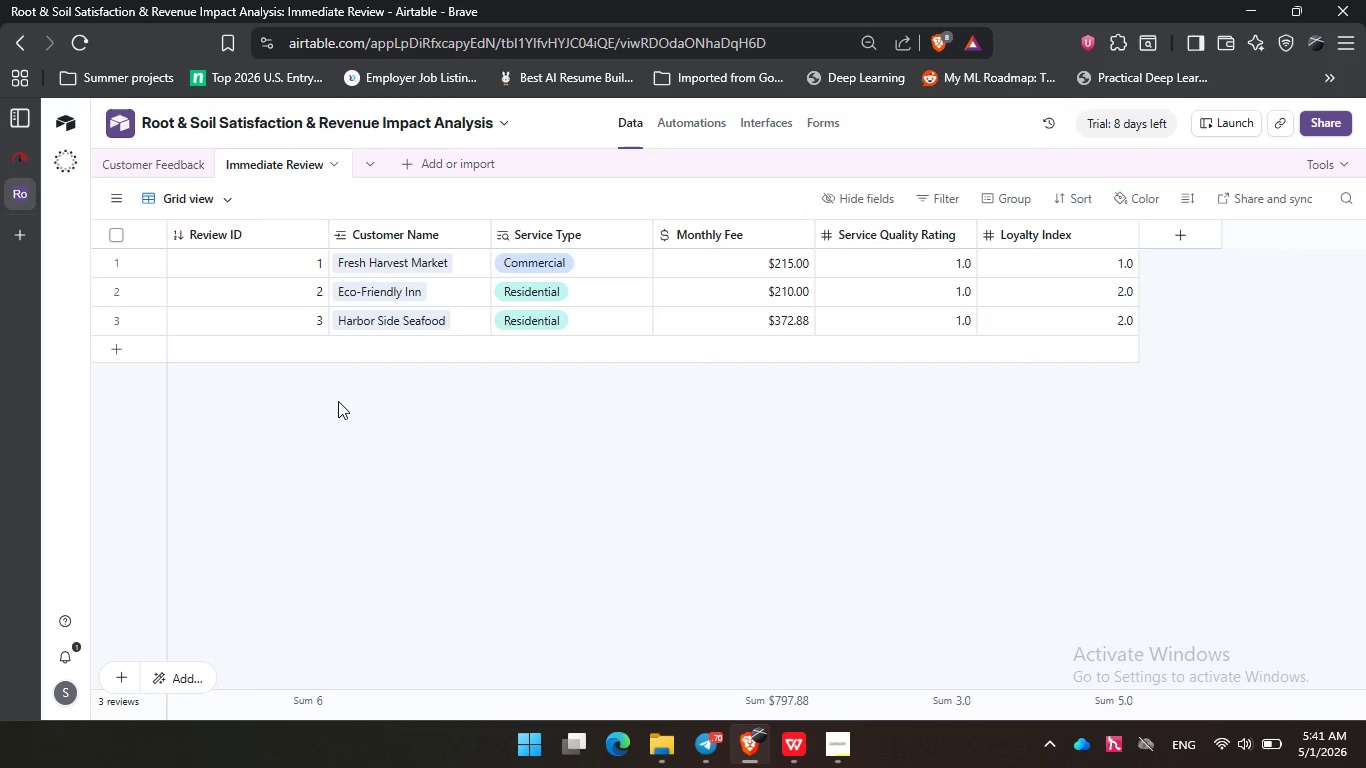 
left_click([139, 161])
 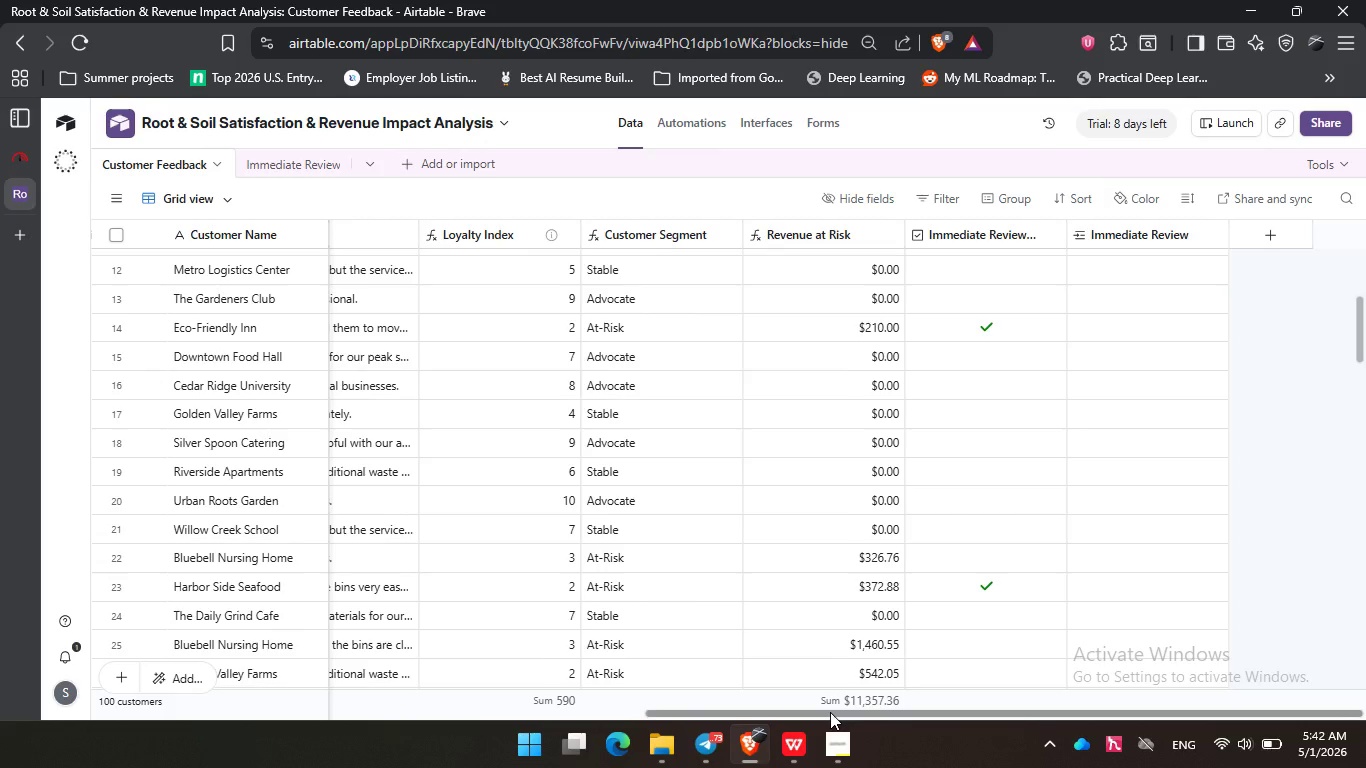 
wait(17.39)
 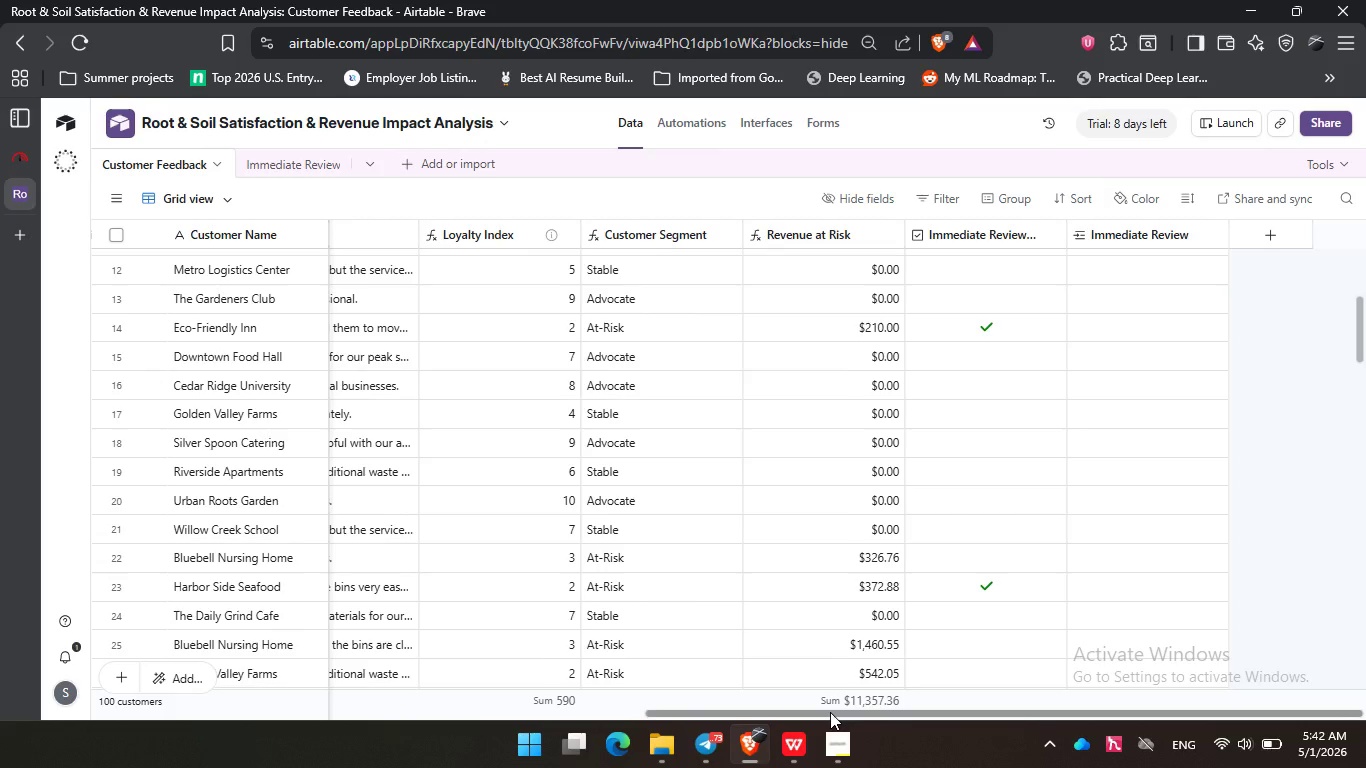 
mouse_move([411, 693])
 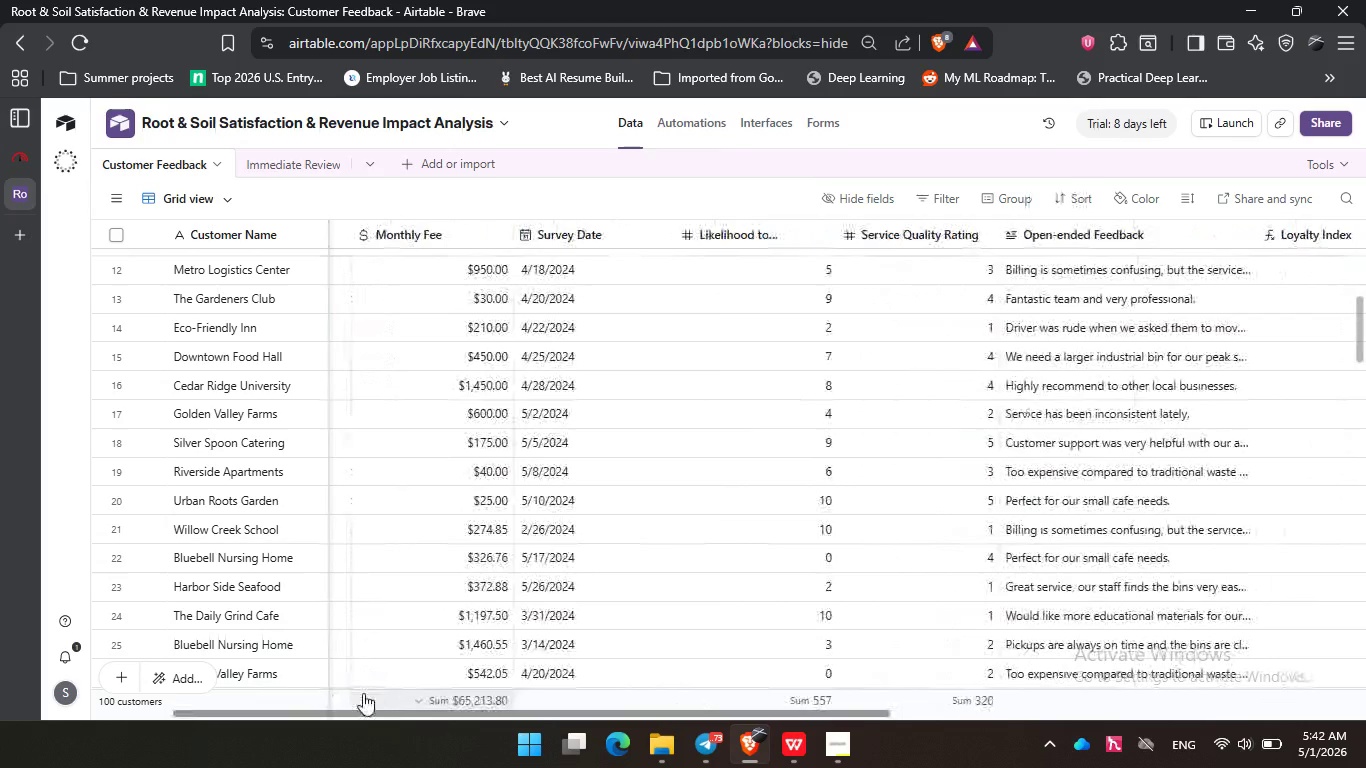 
mouse_move([389, 693])
 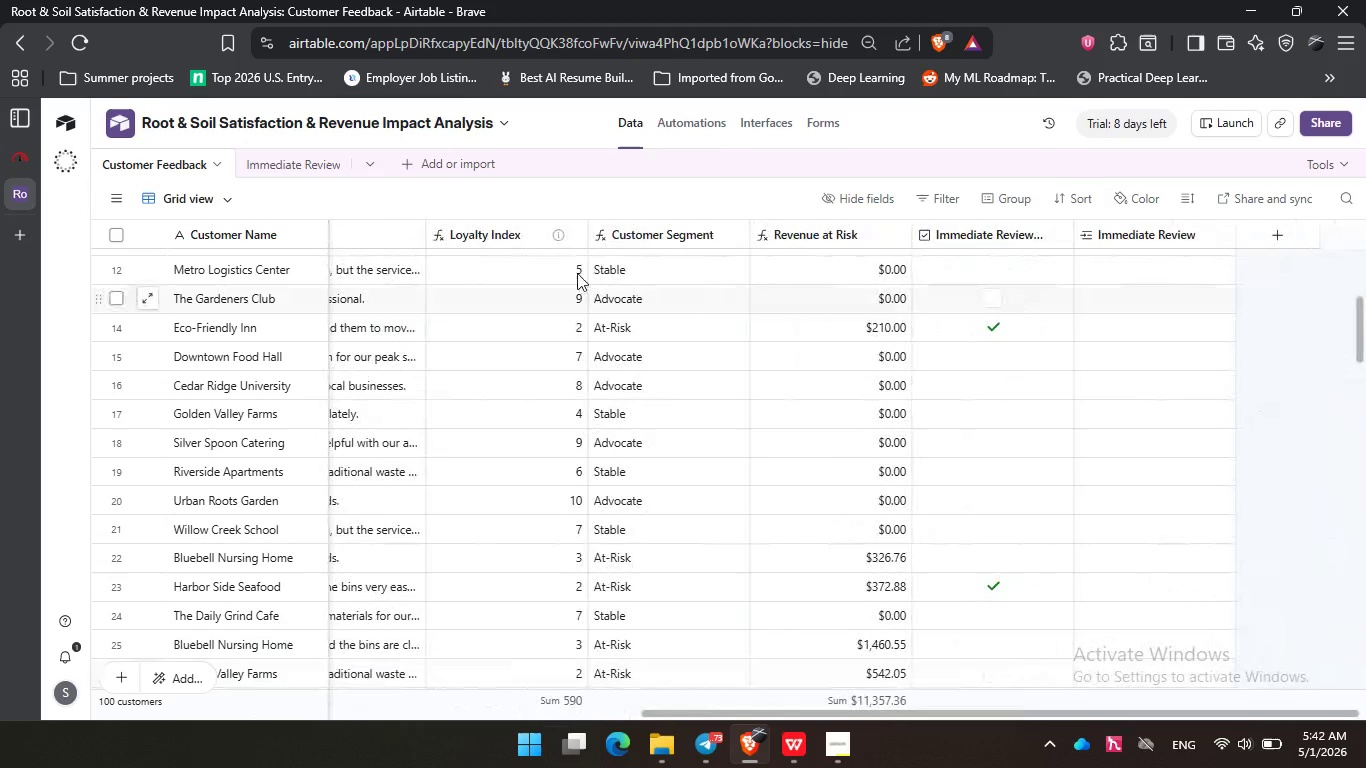 
left_click([556, 234])
 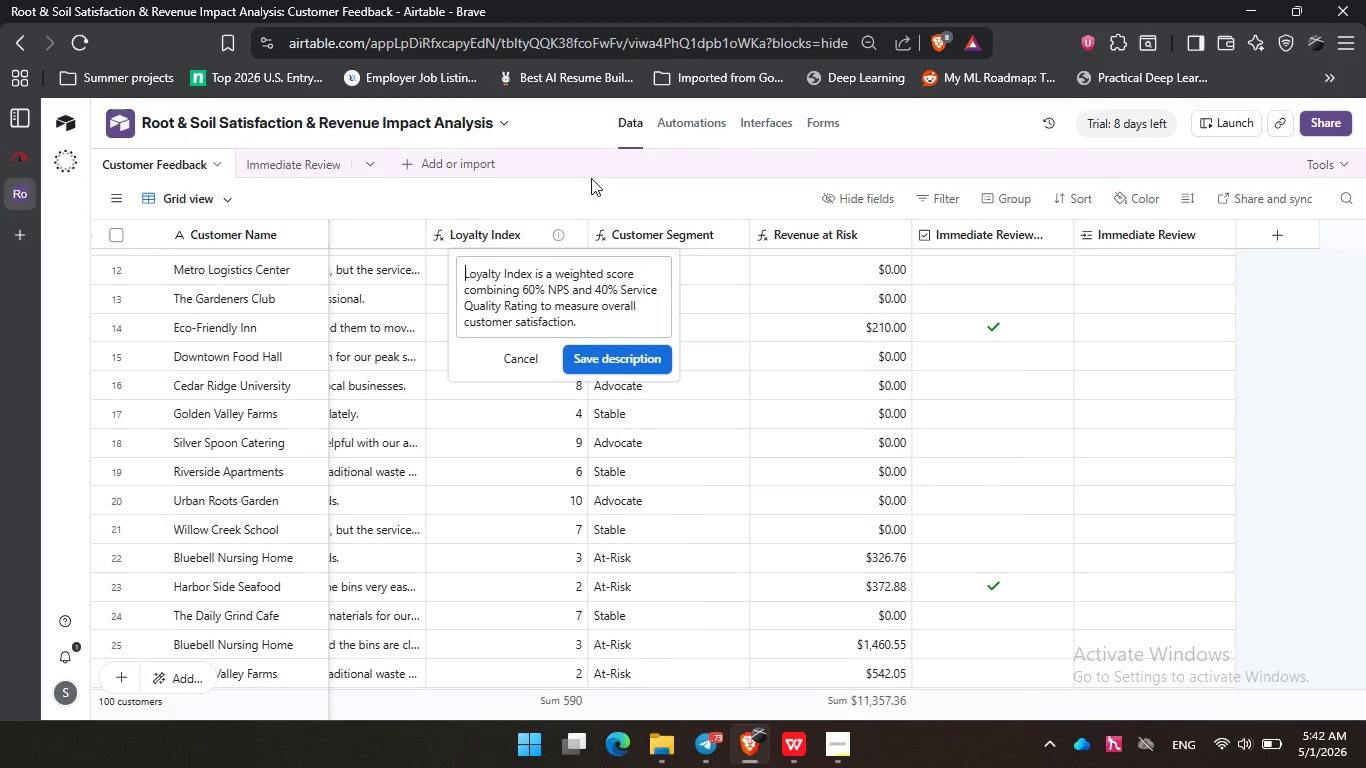 
left_click([589, 187])
 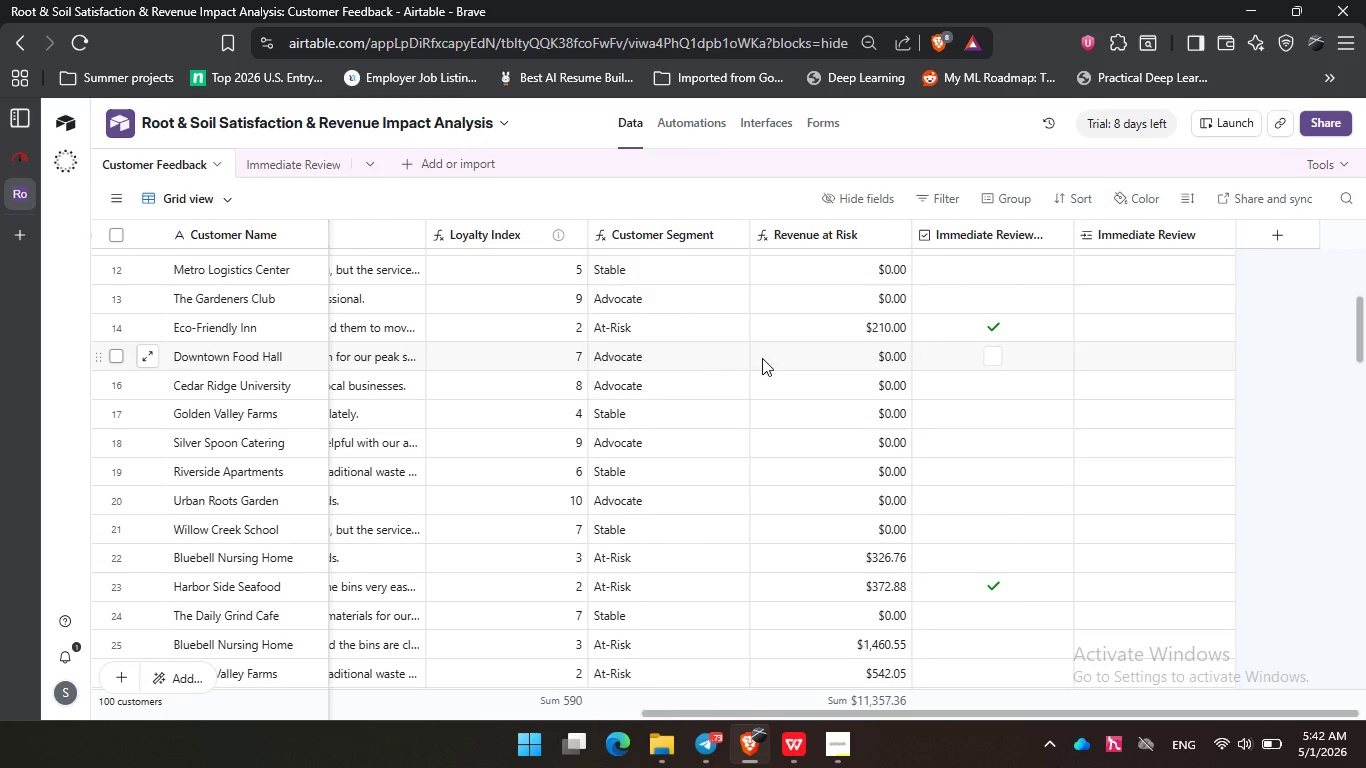 
wait(6.88)
 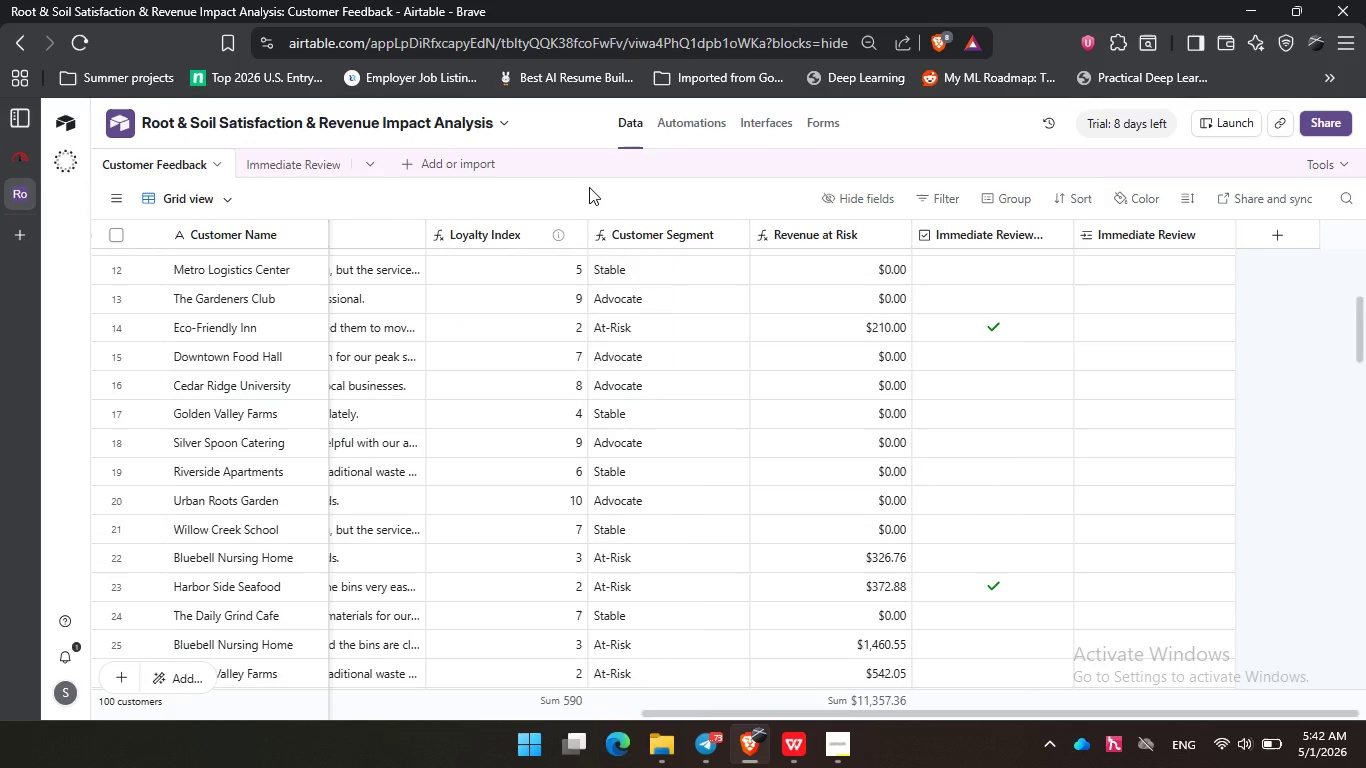 
scroll: coordinate [548, 393], scroll_direction: none, amount: 0.0
 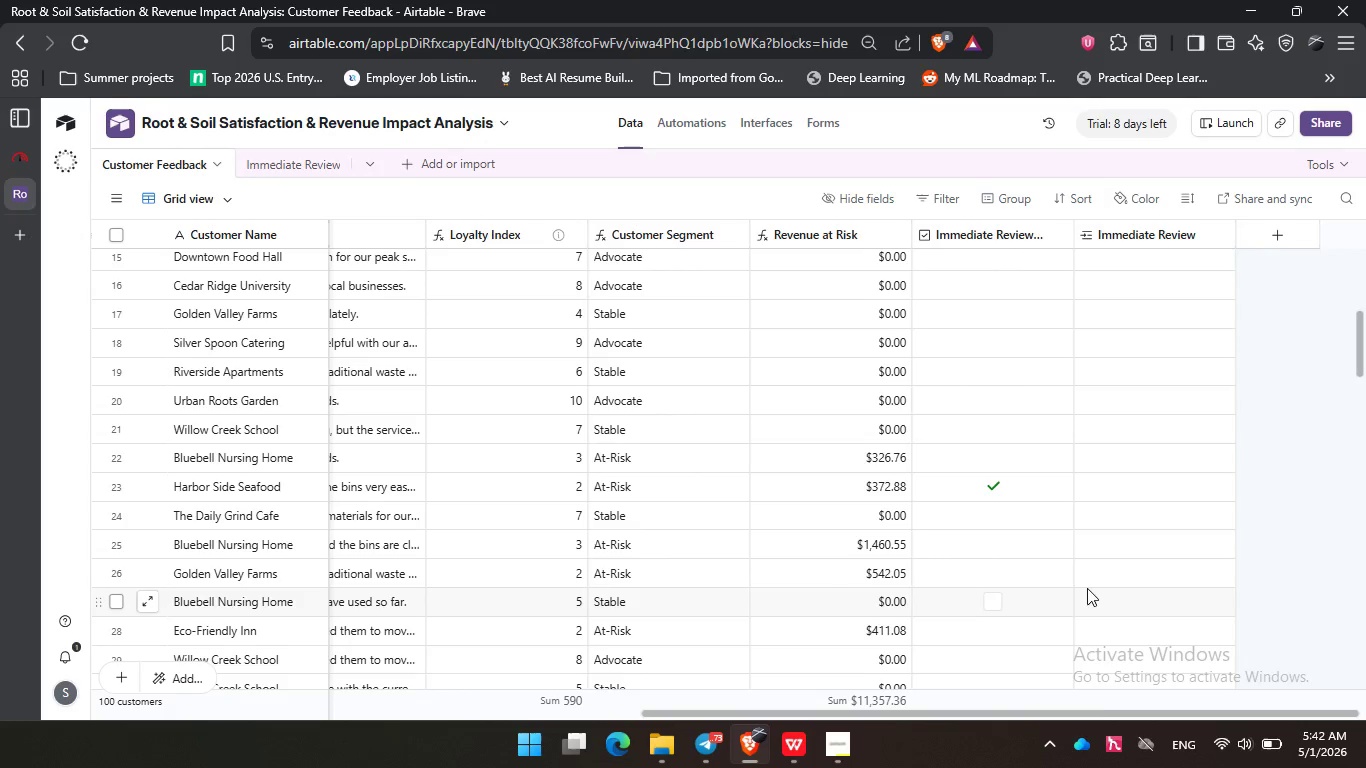 
wait(5.04)
 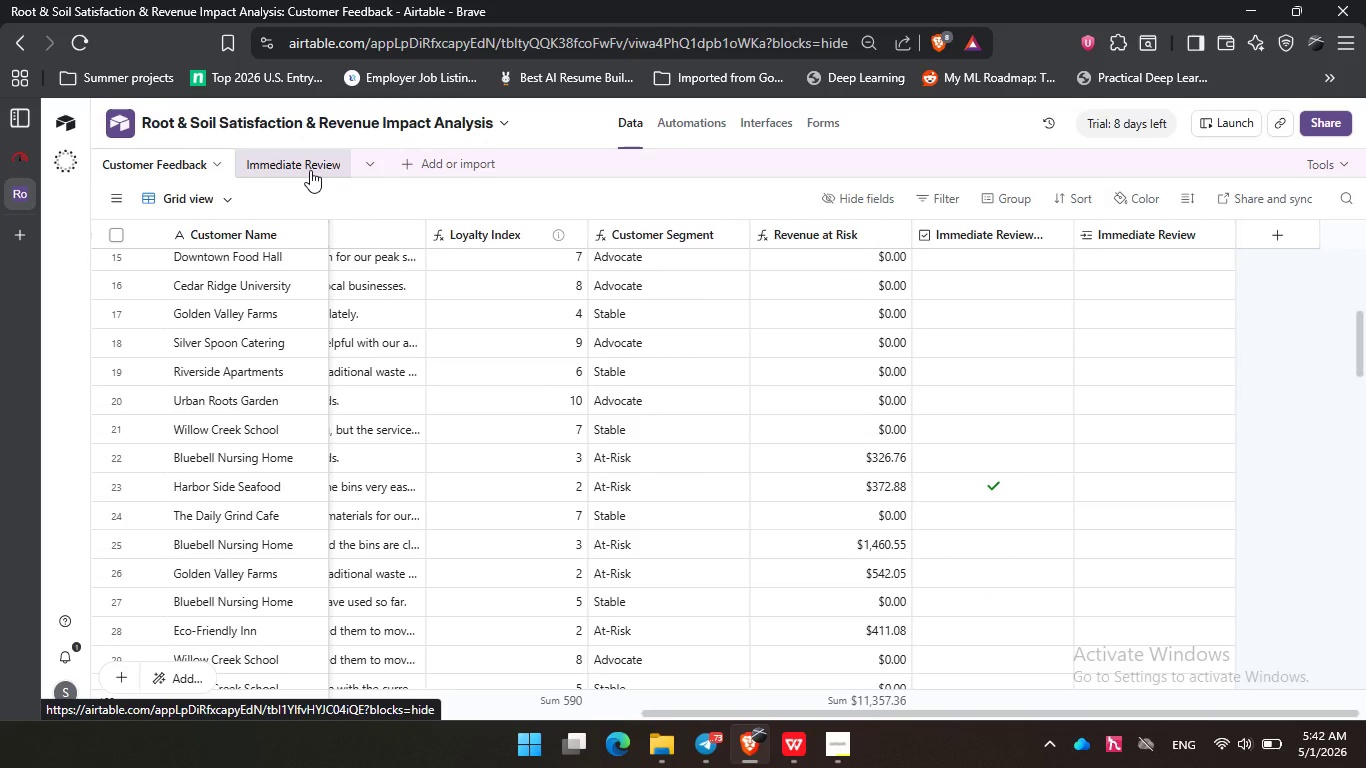 
left_click_drag(start_coordinate=[1098, 716], to_coordinate=[555, 681])
 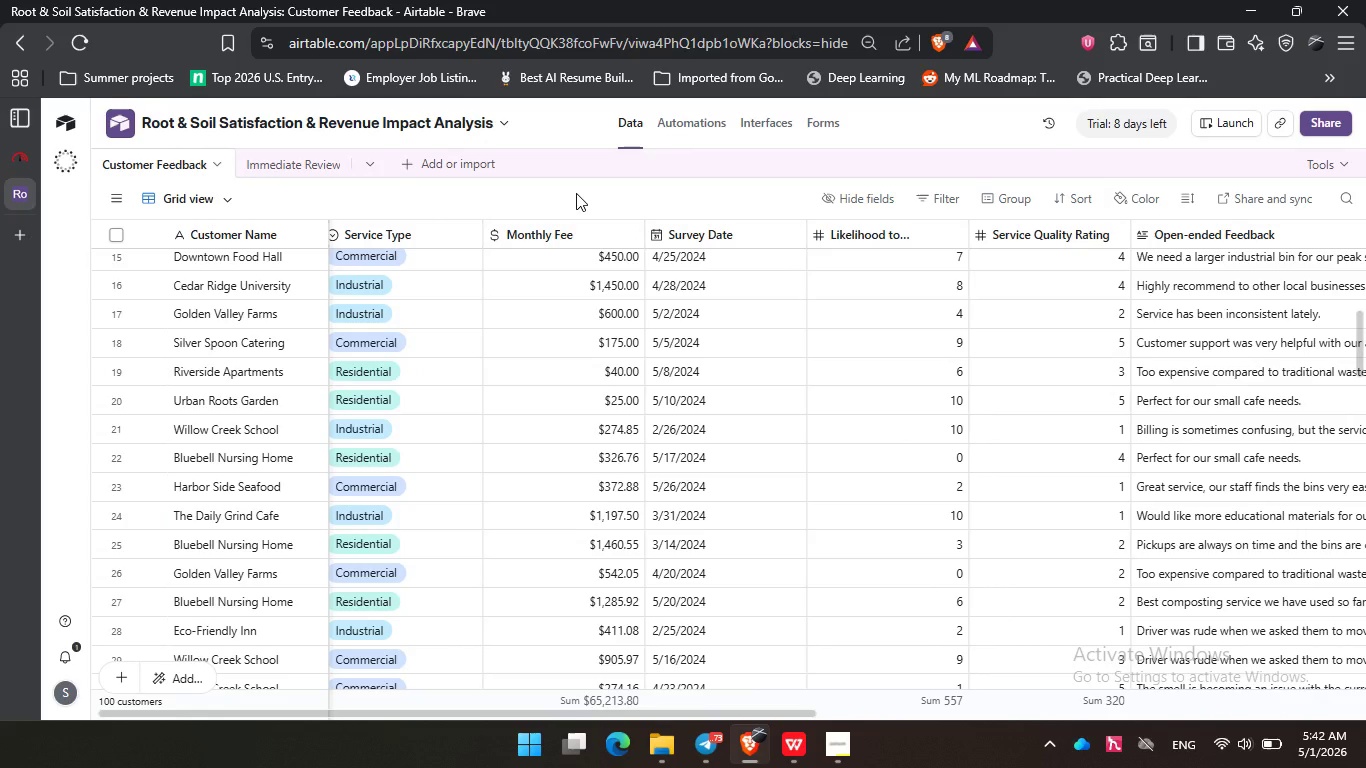 
double_click([578, 193])
 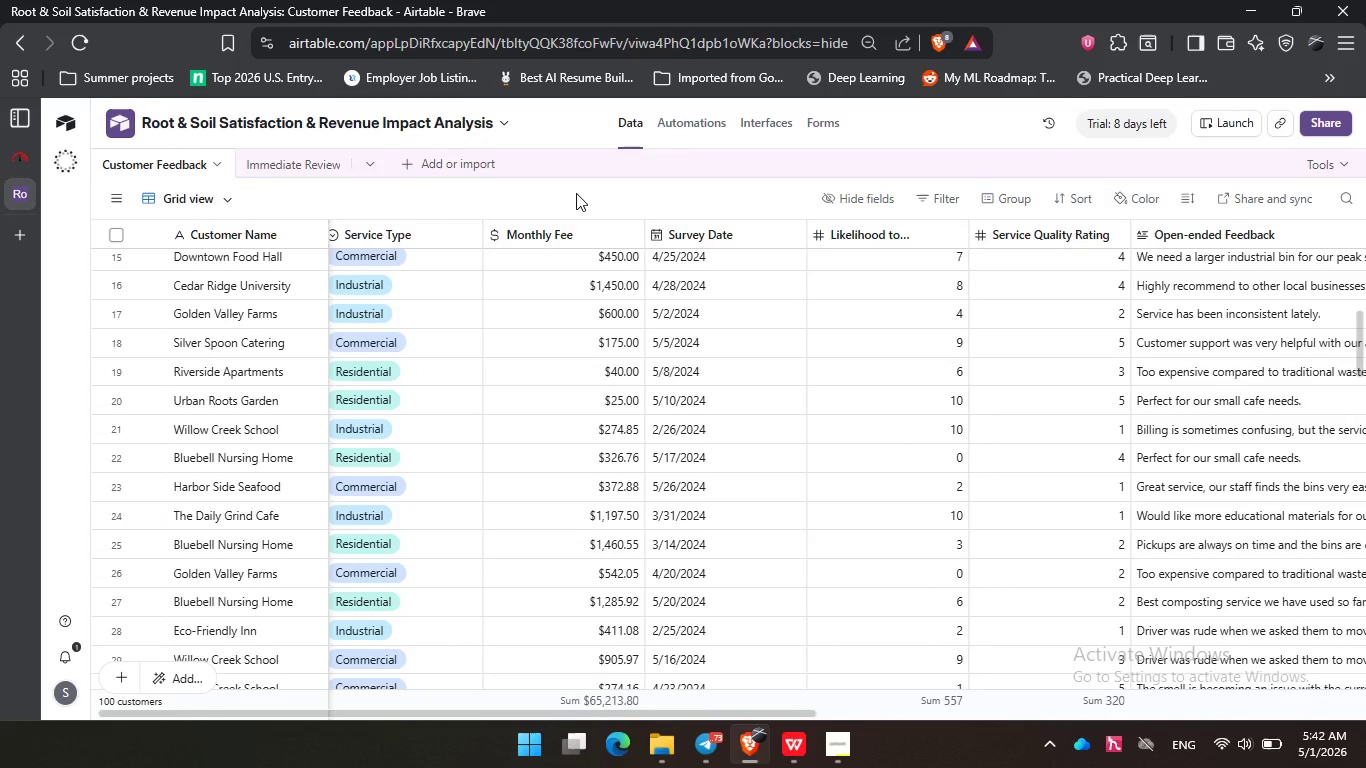 
wait(23.44)
 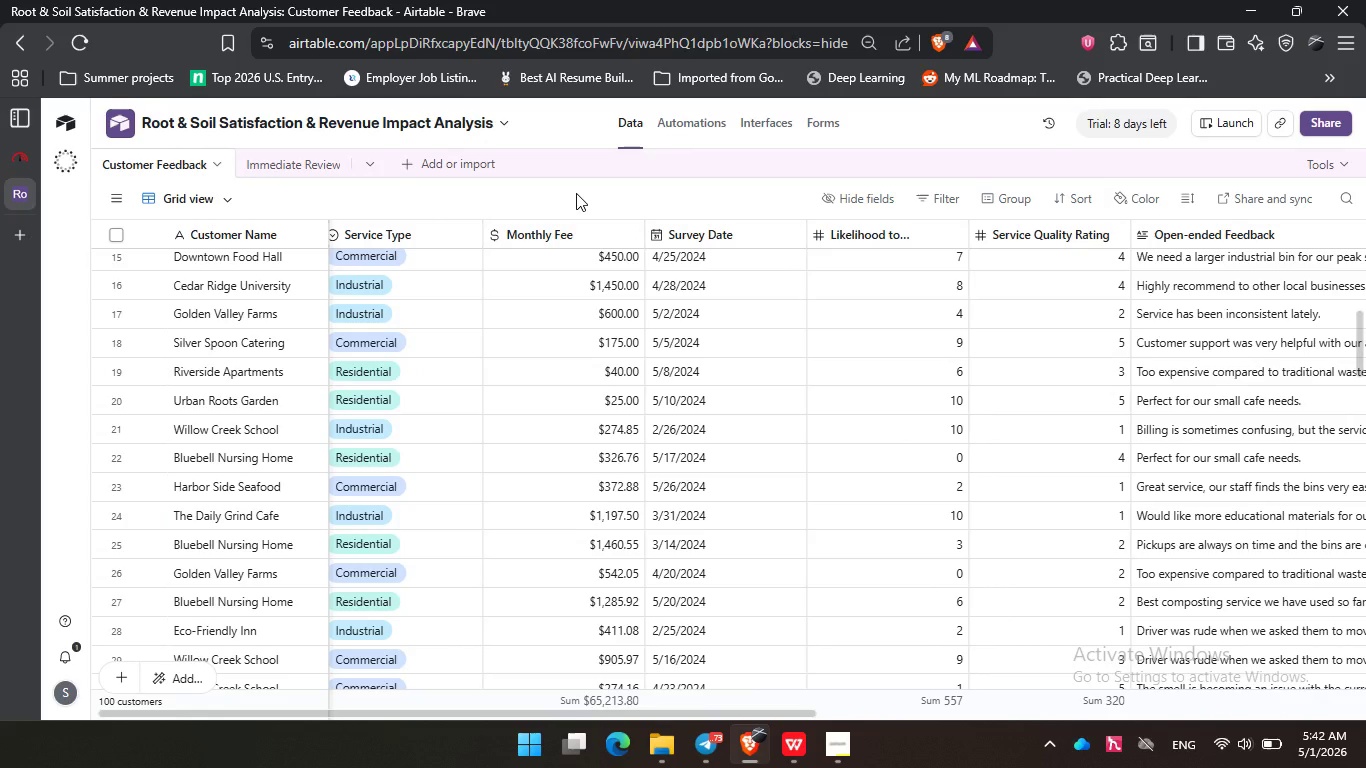 
left_click([577, 192])
 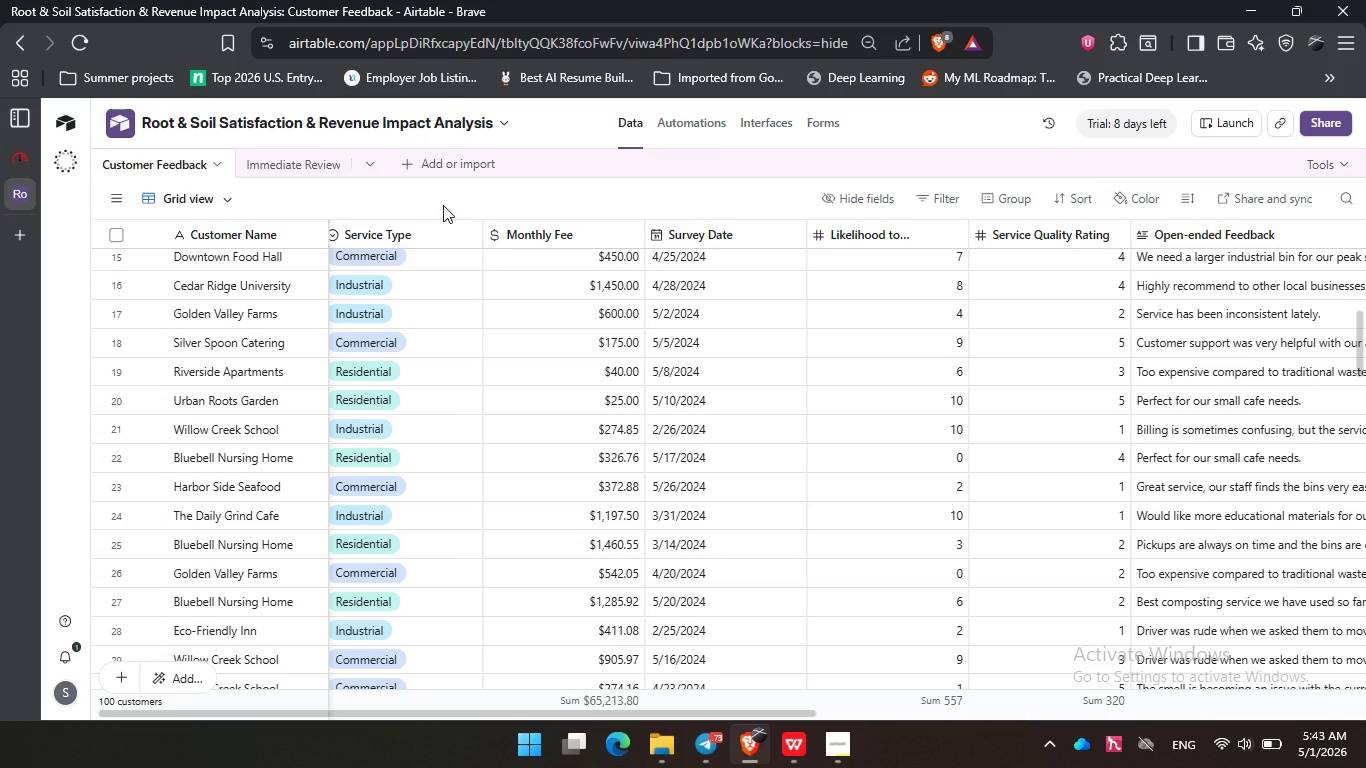 
left_click([440, 206])
 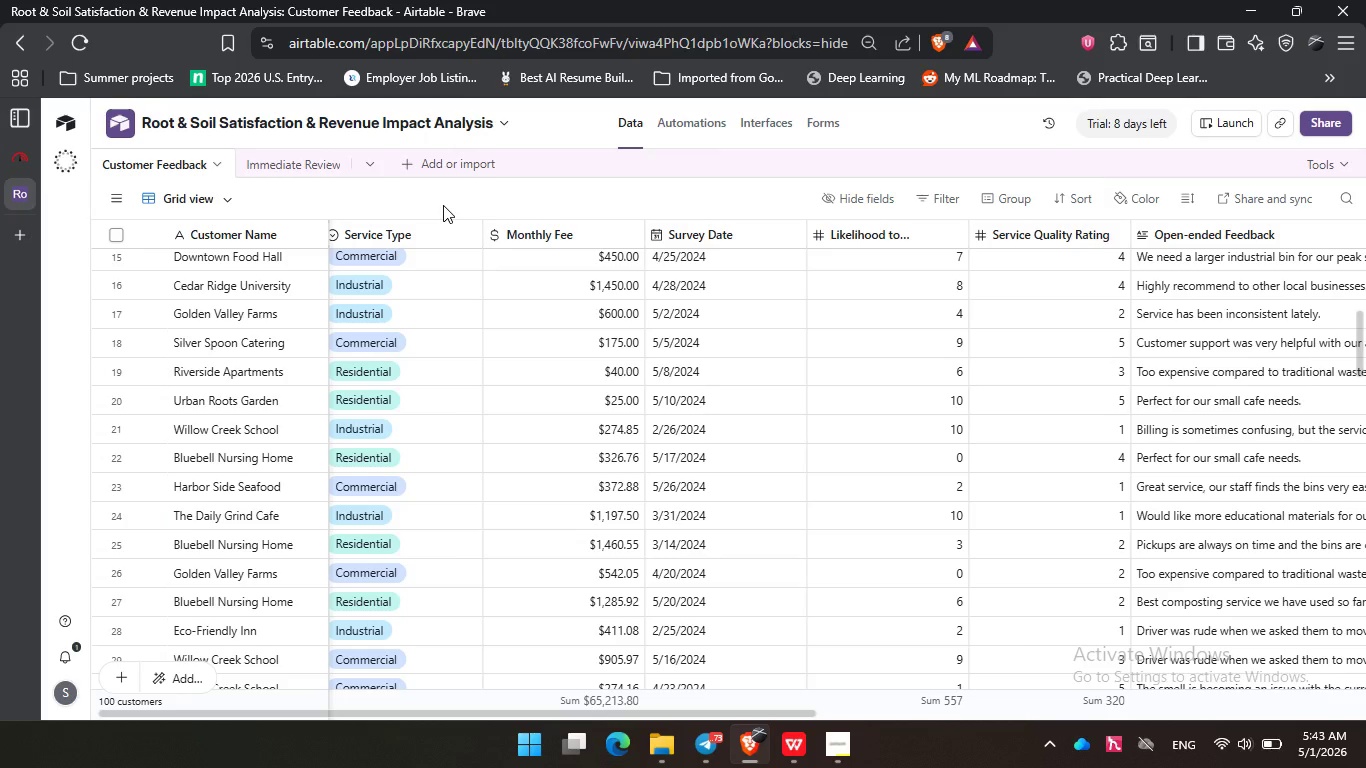 
wait(15.92)
 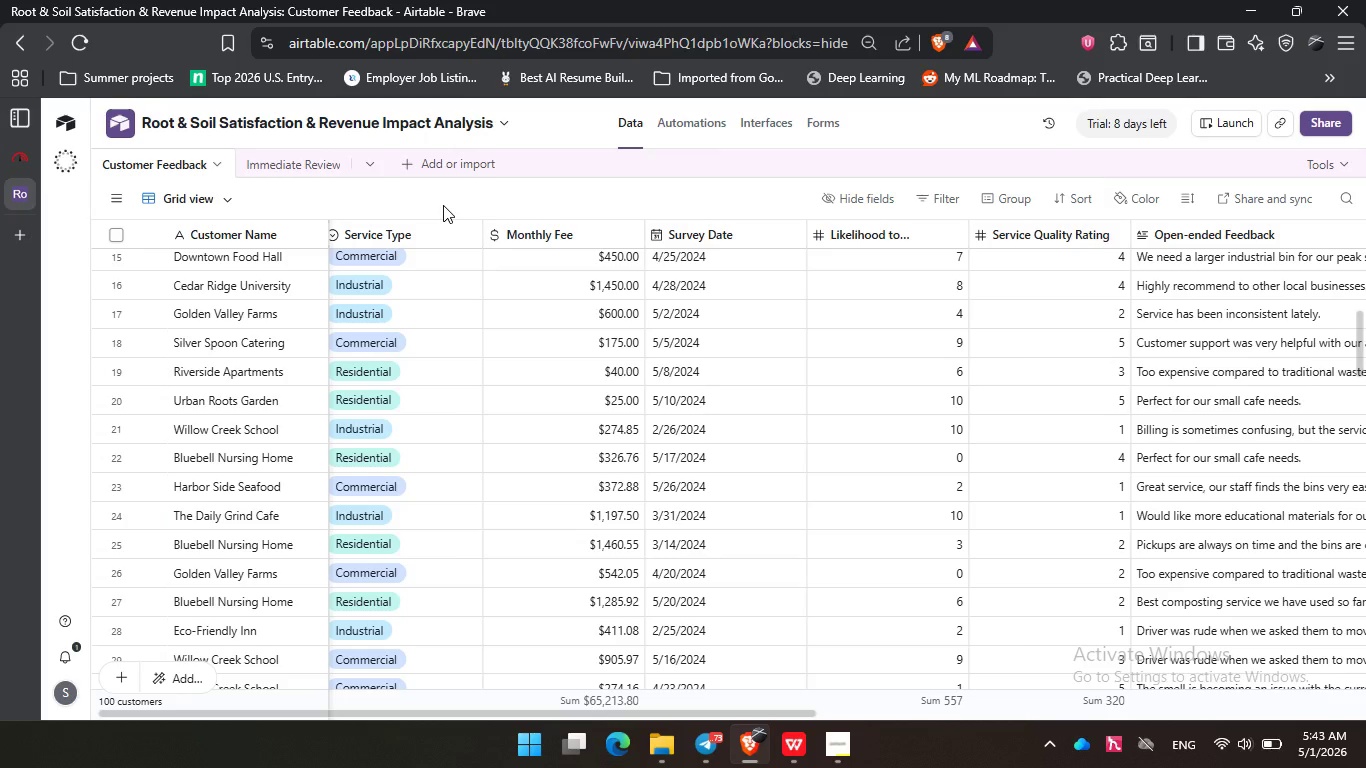 
double_click([330, 202])
 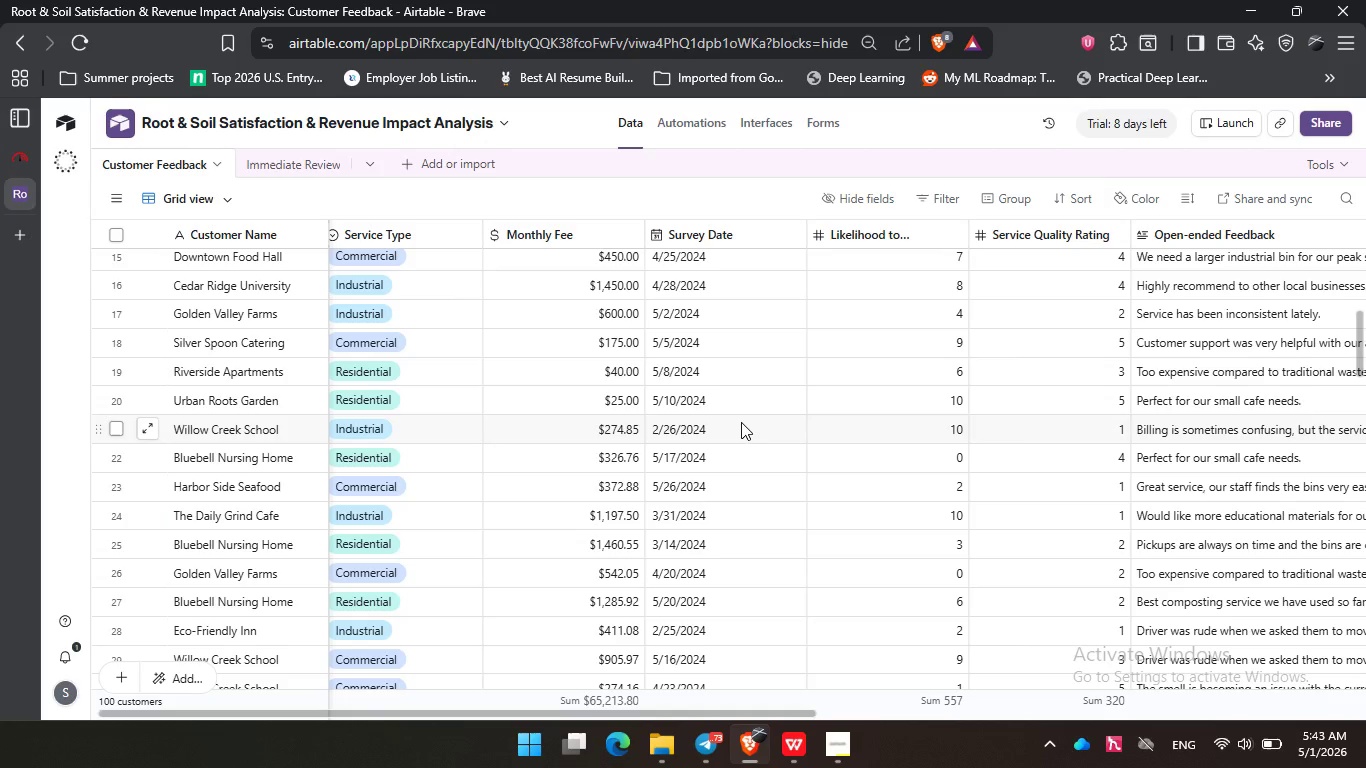 
left_click([741, 422])
 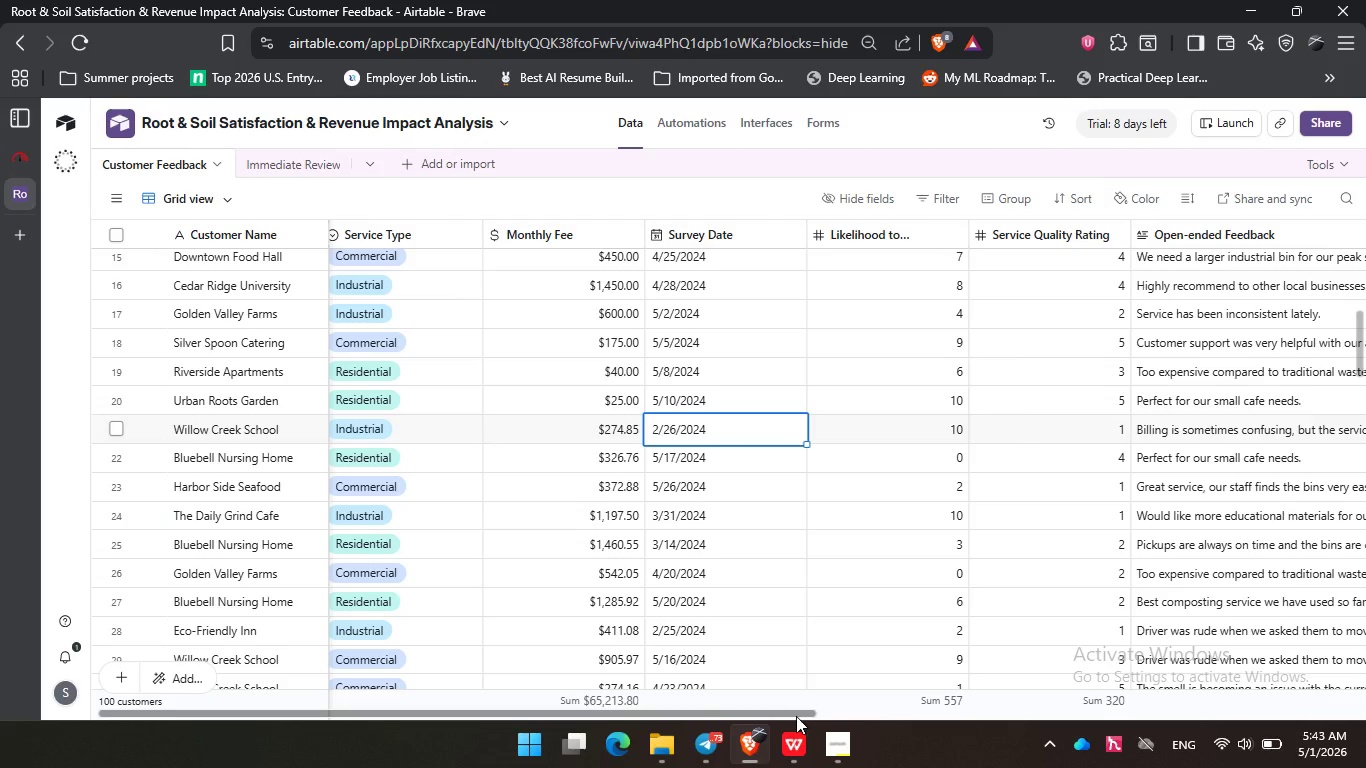 
left_click_drag(start_coordinate=[795, 716], to_coordinate=[1070, 700])
 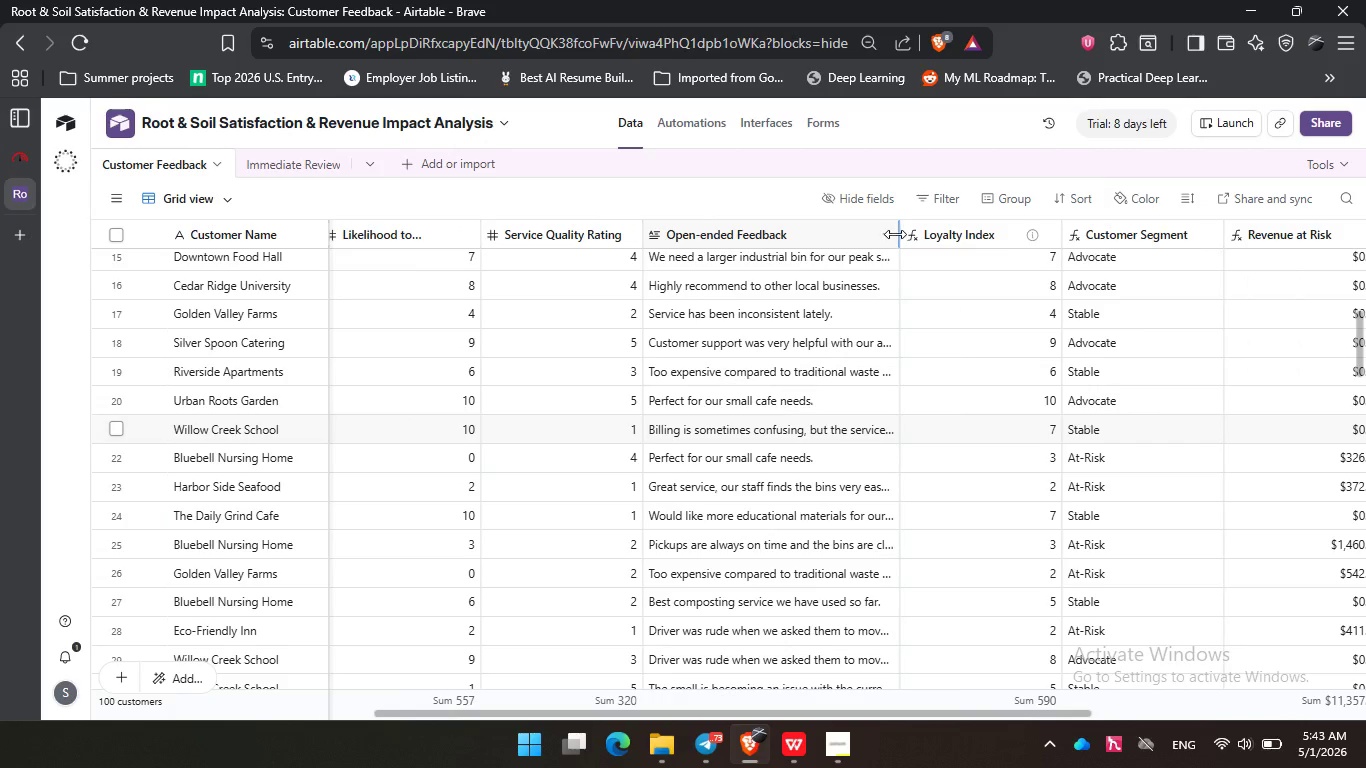 
left_click_drag(start_coordinate=[895, 234], to_coordinate=[997, 228])
 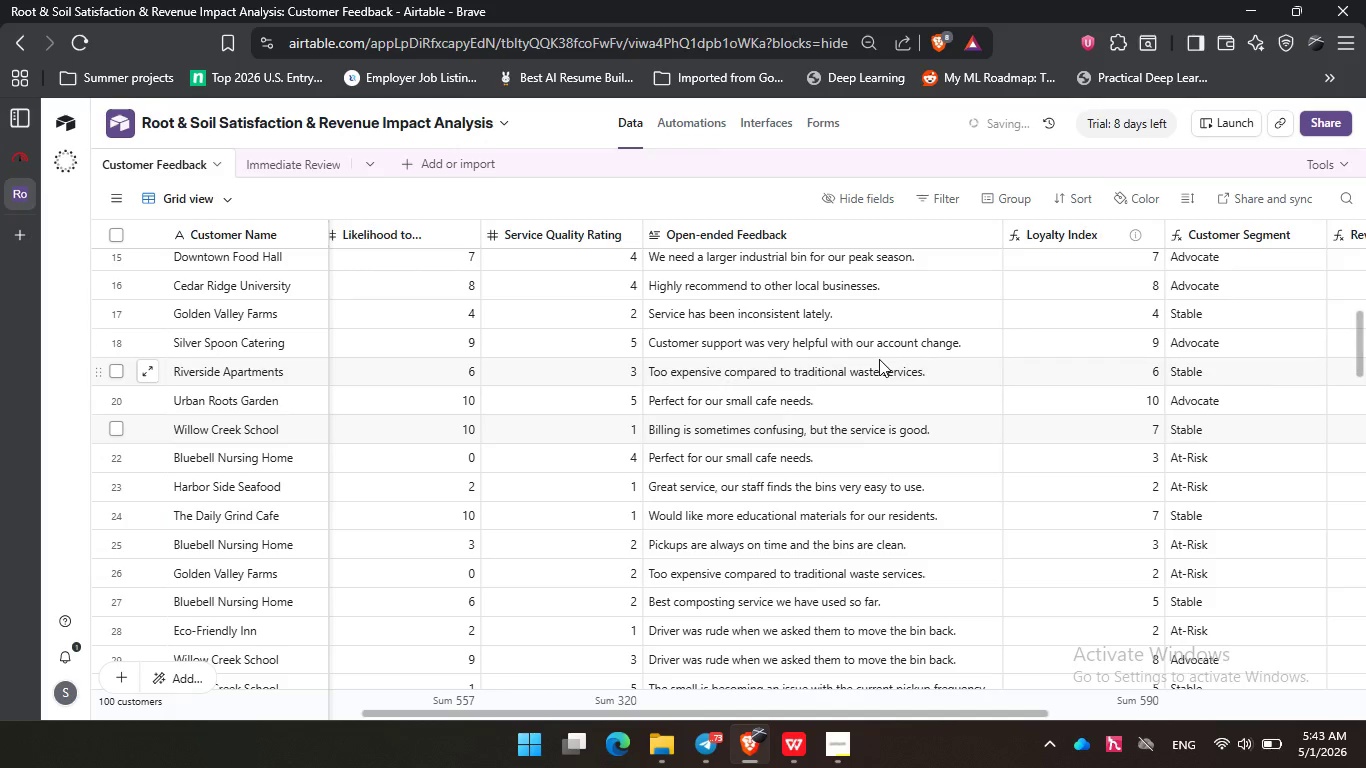 
left_click([879, 359])
 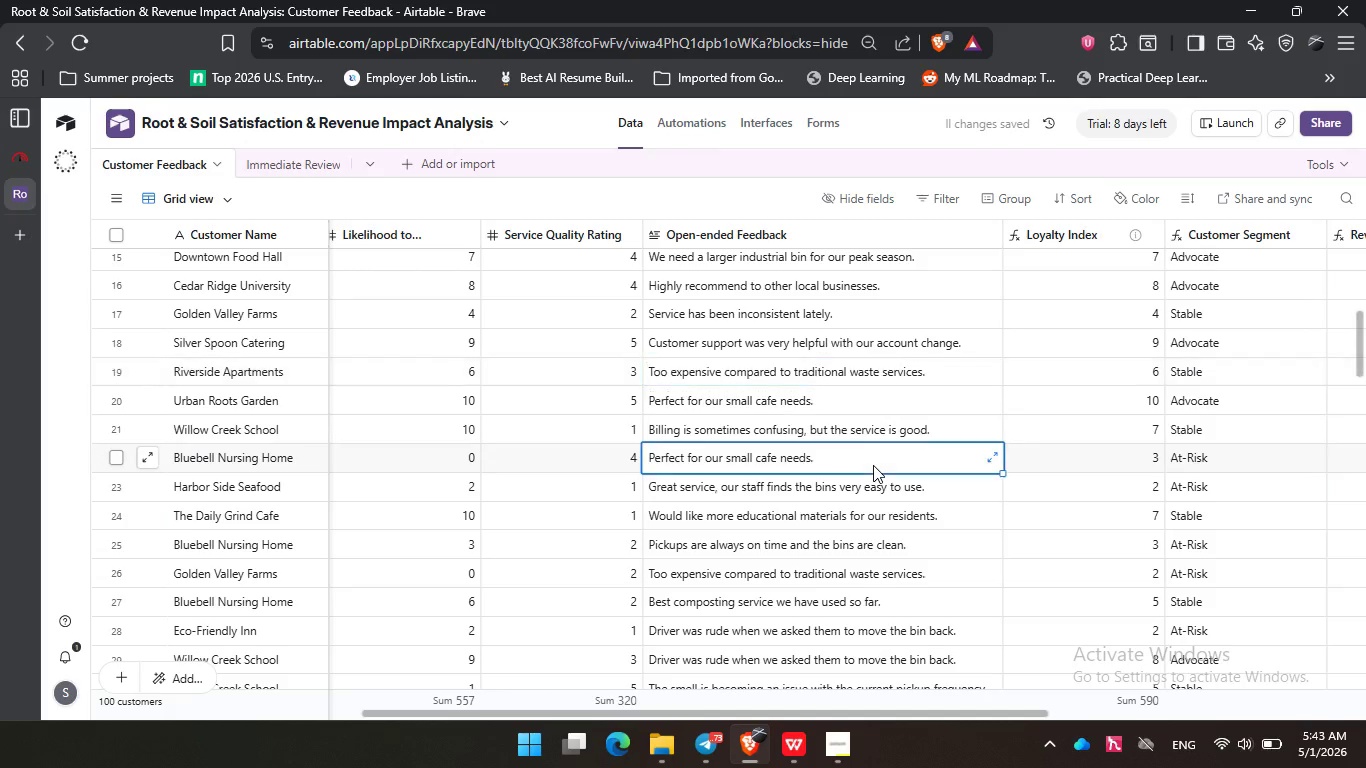 
left_click([873, 465])
 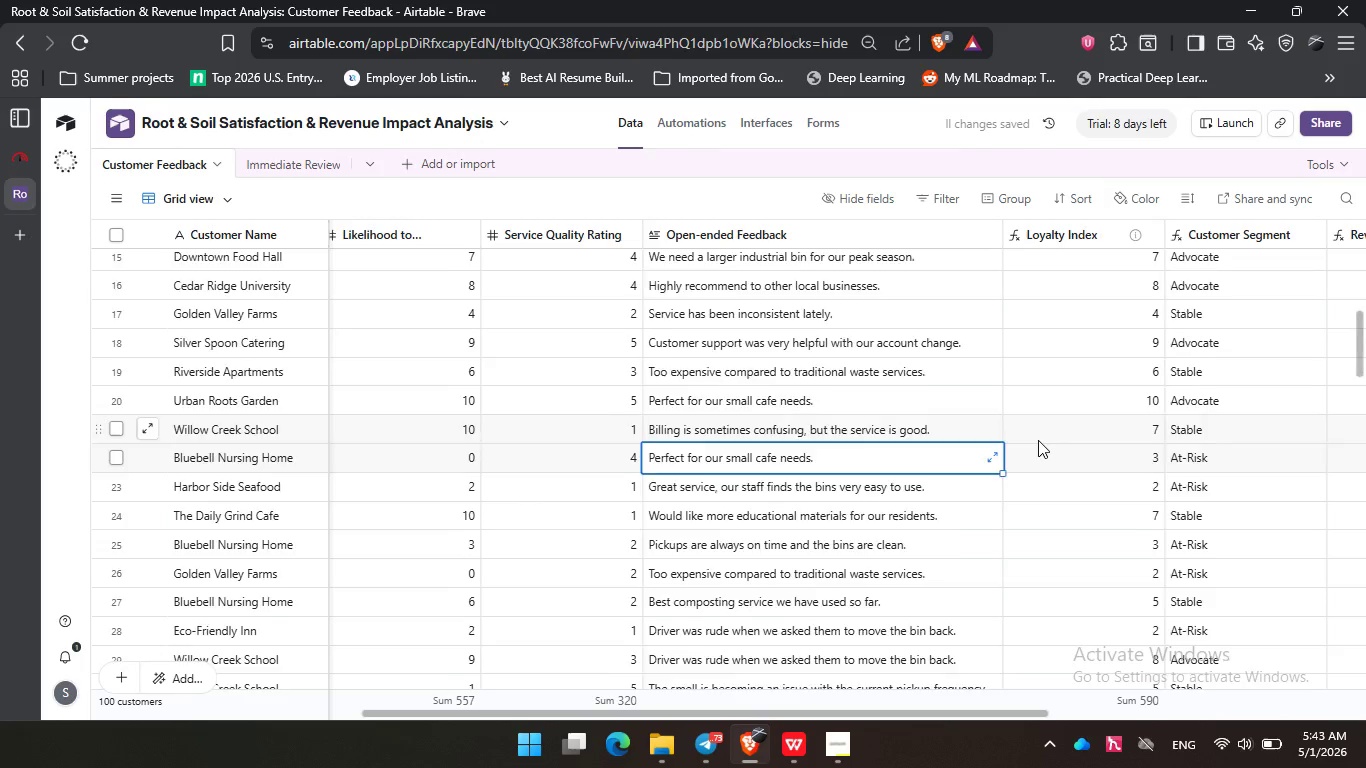 
left_click([1048, 428])
 